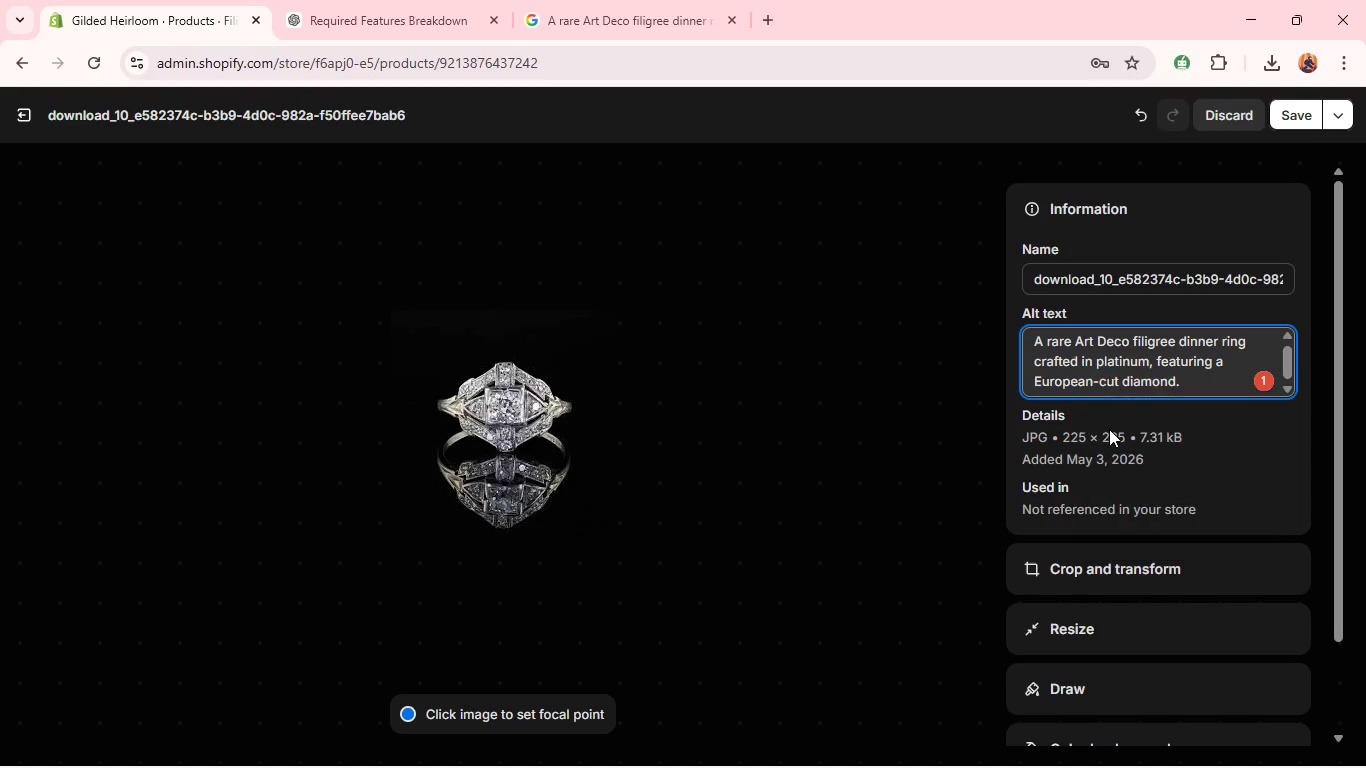 
left_click([1109, 429])
 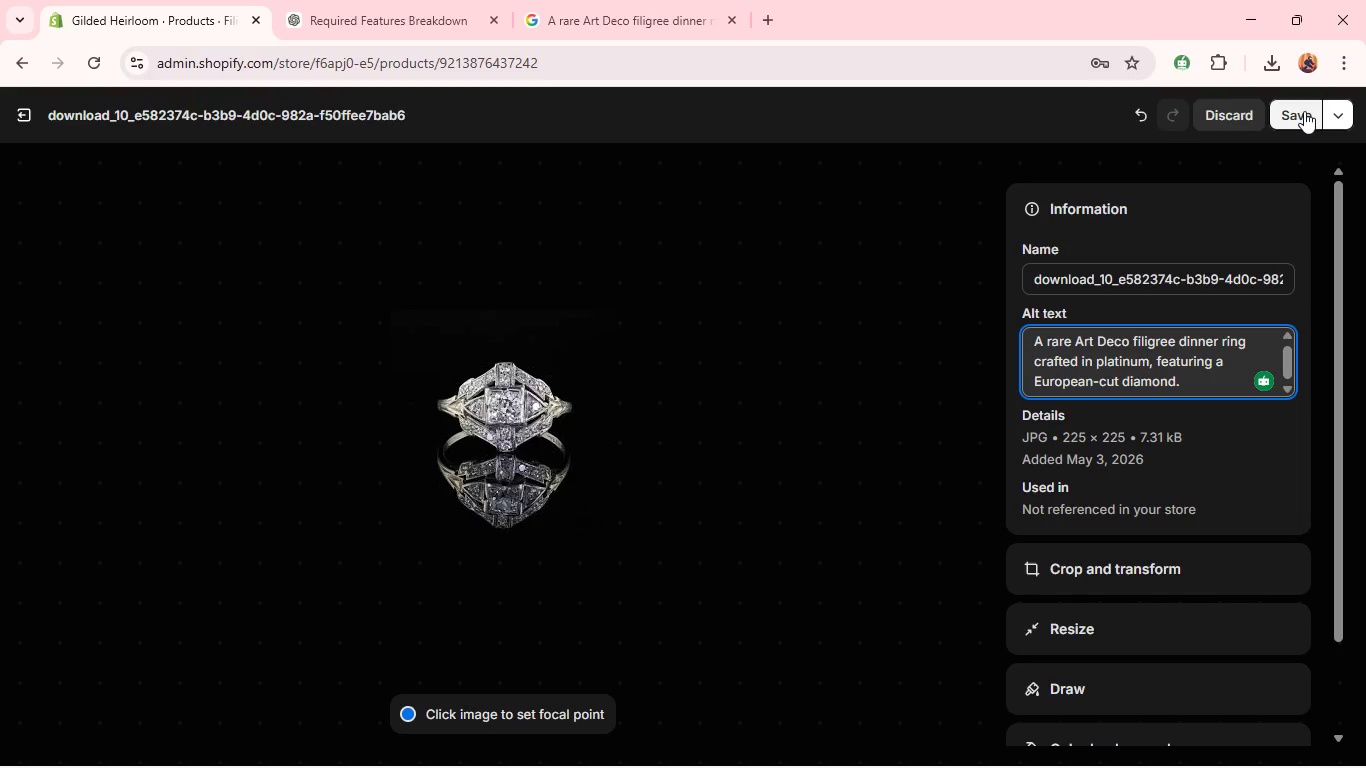 
wait(5.17)
 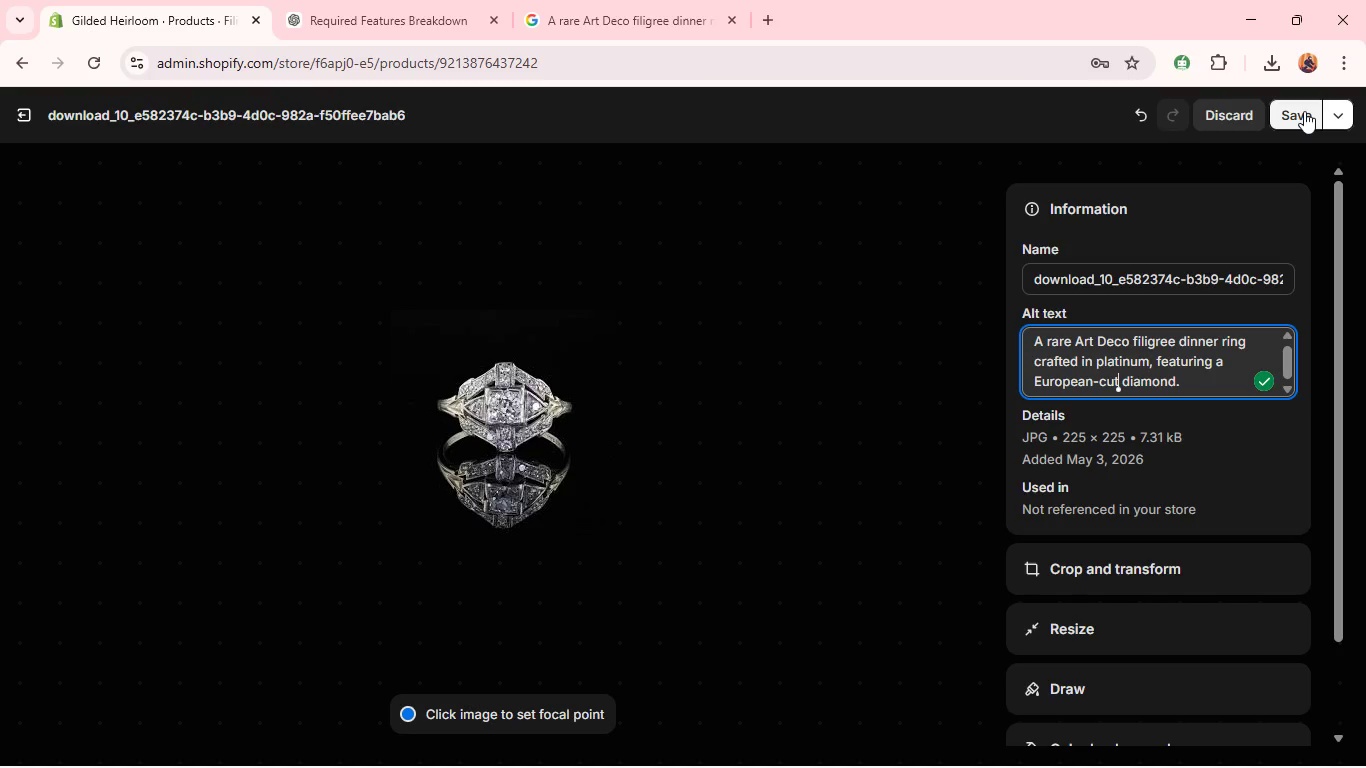 
left_click([1304, 111])
 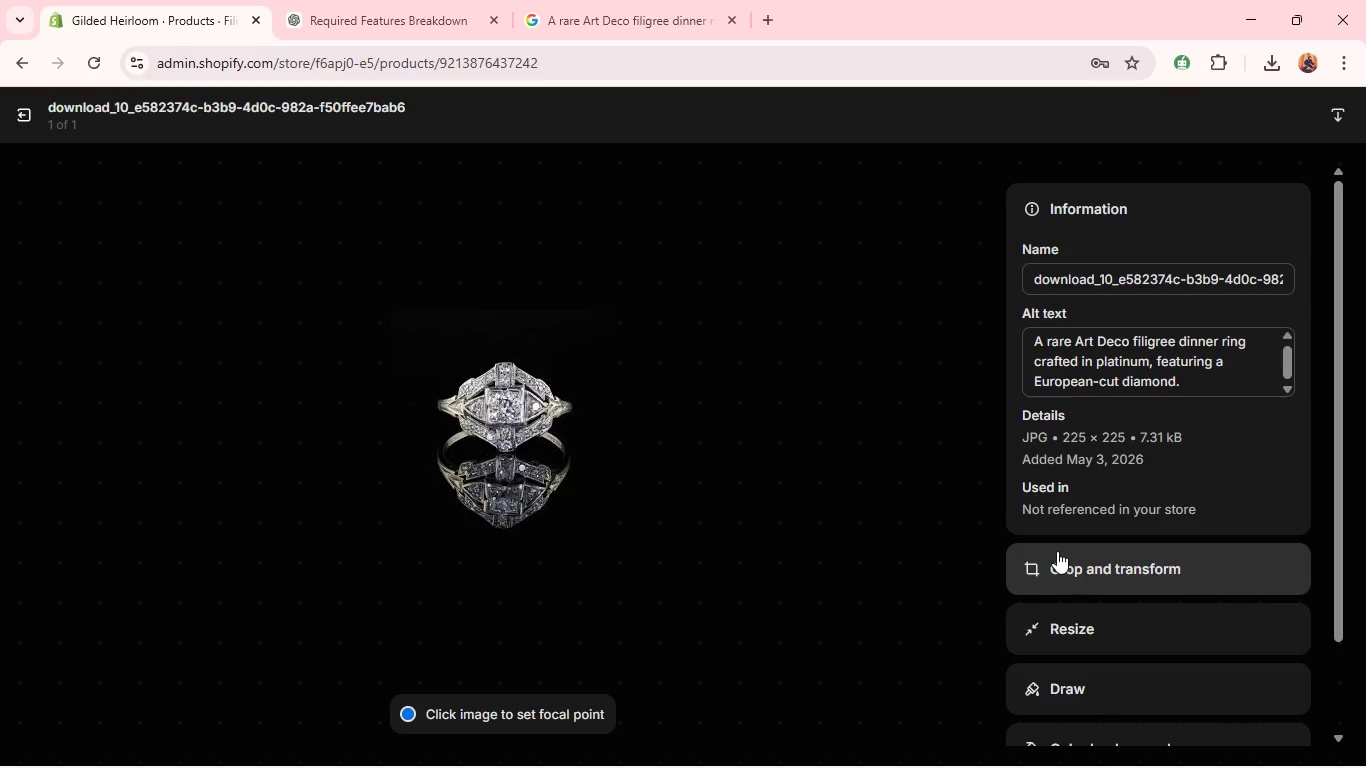 
left_click([1056, 551])
 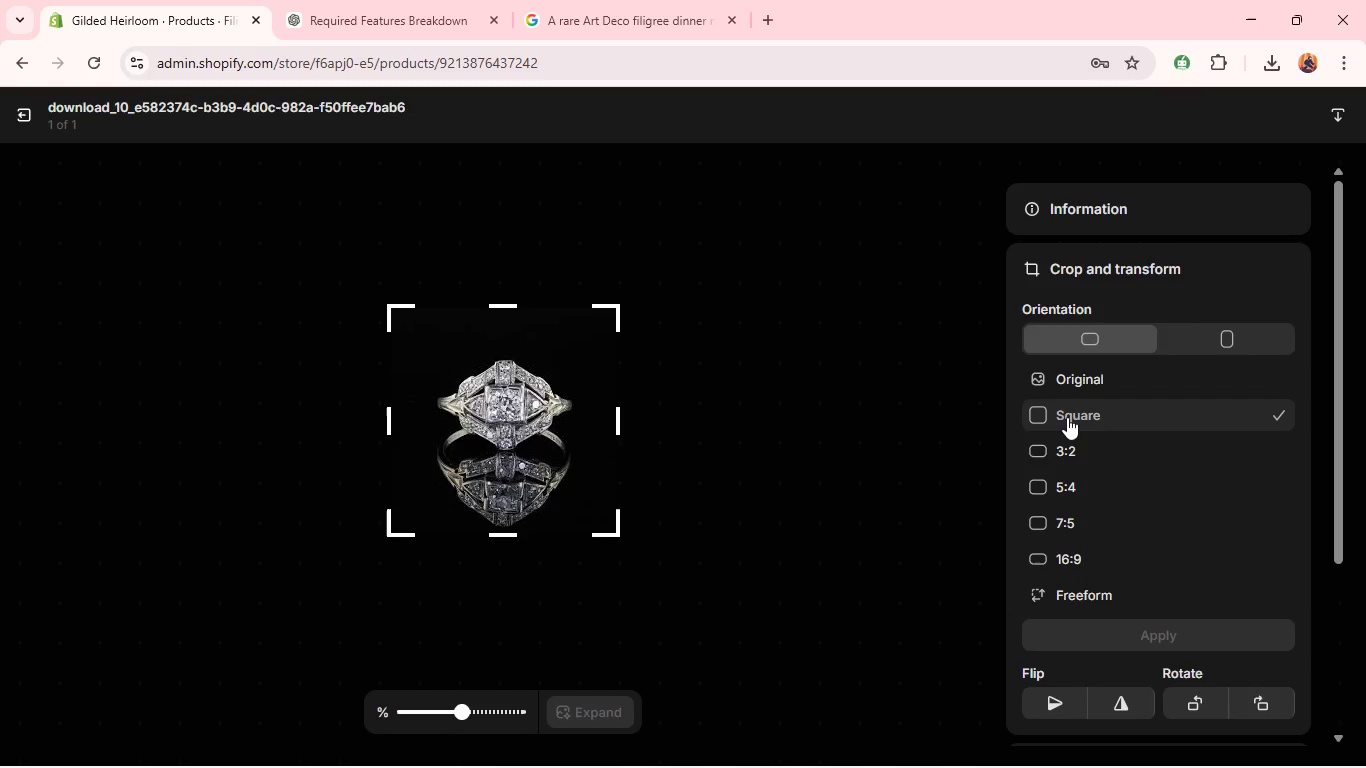 
left_click([1067, 417])
 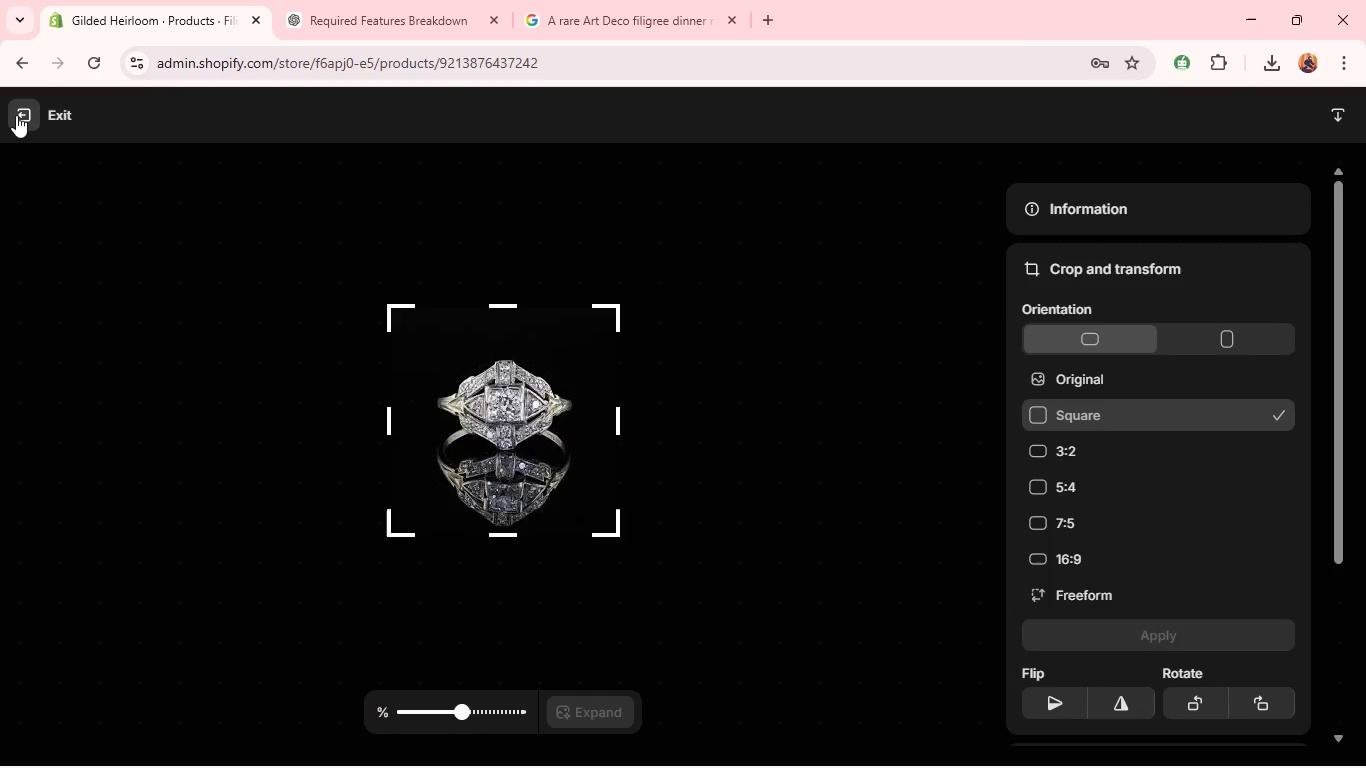 
left_click([16, 115])
 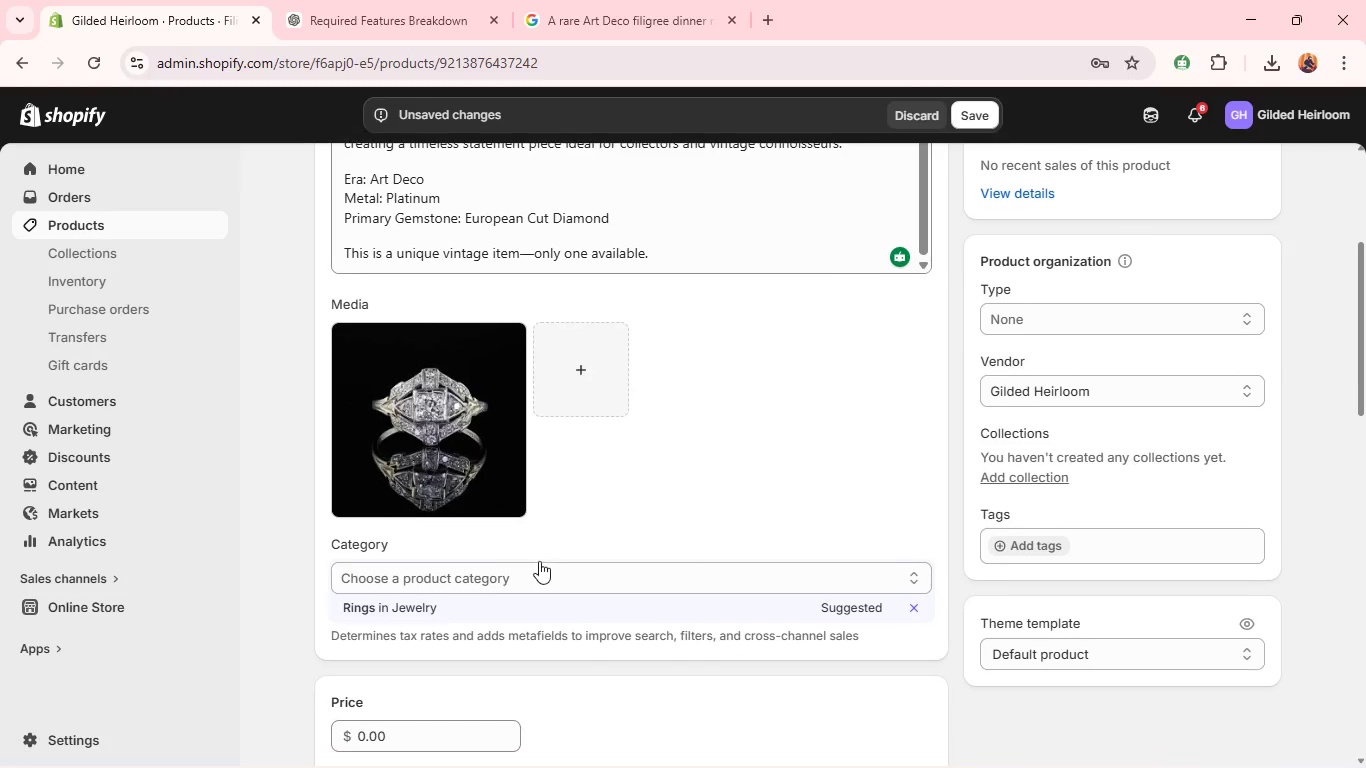 
wait(8.28)
 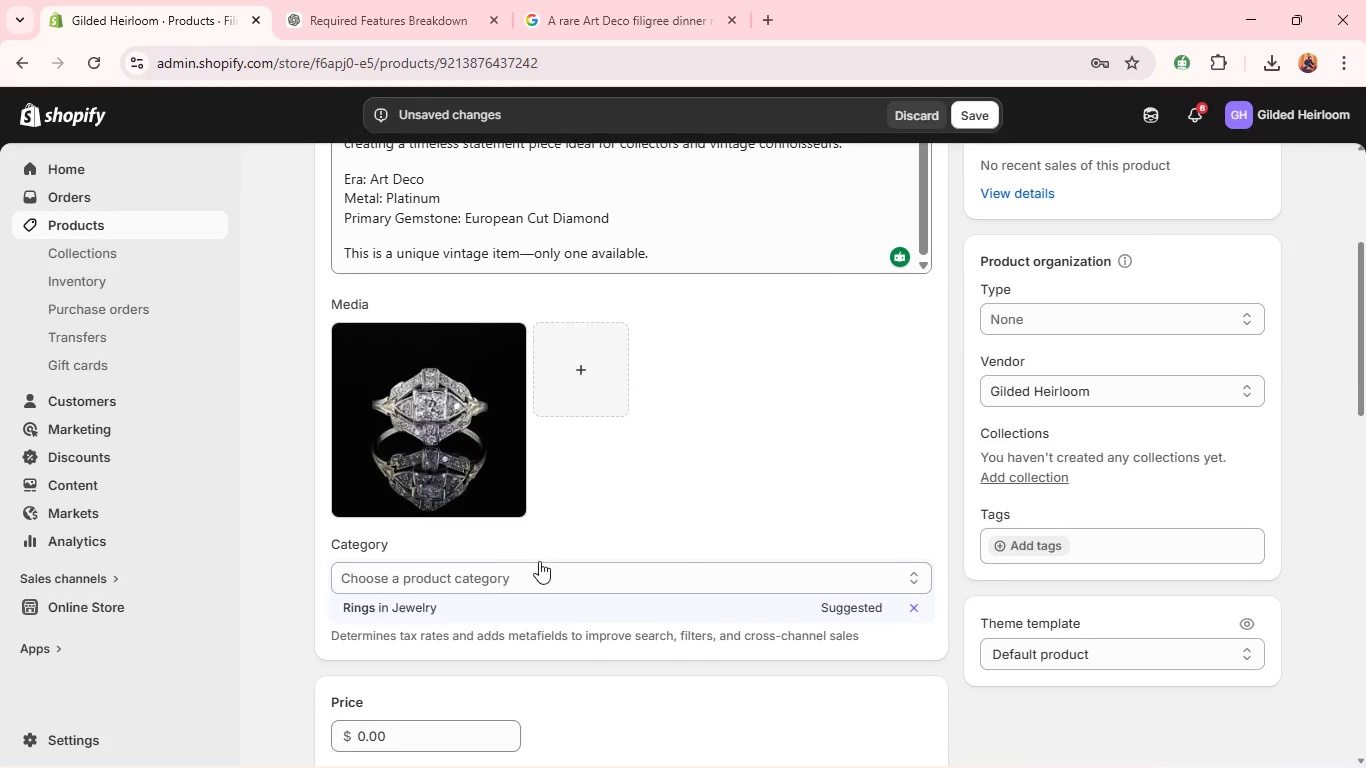 
left_click([991, 113])
 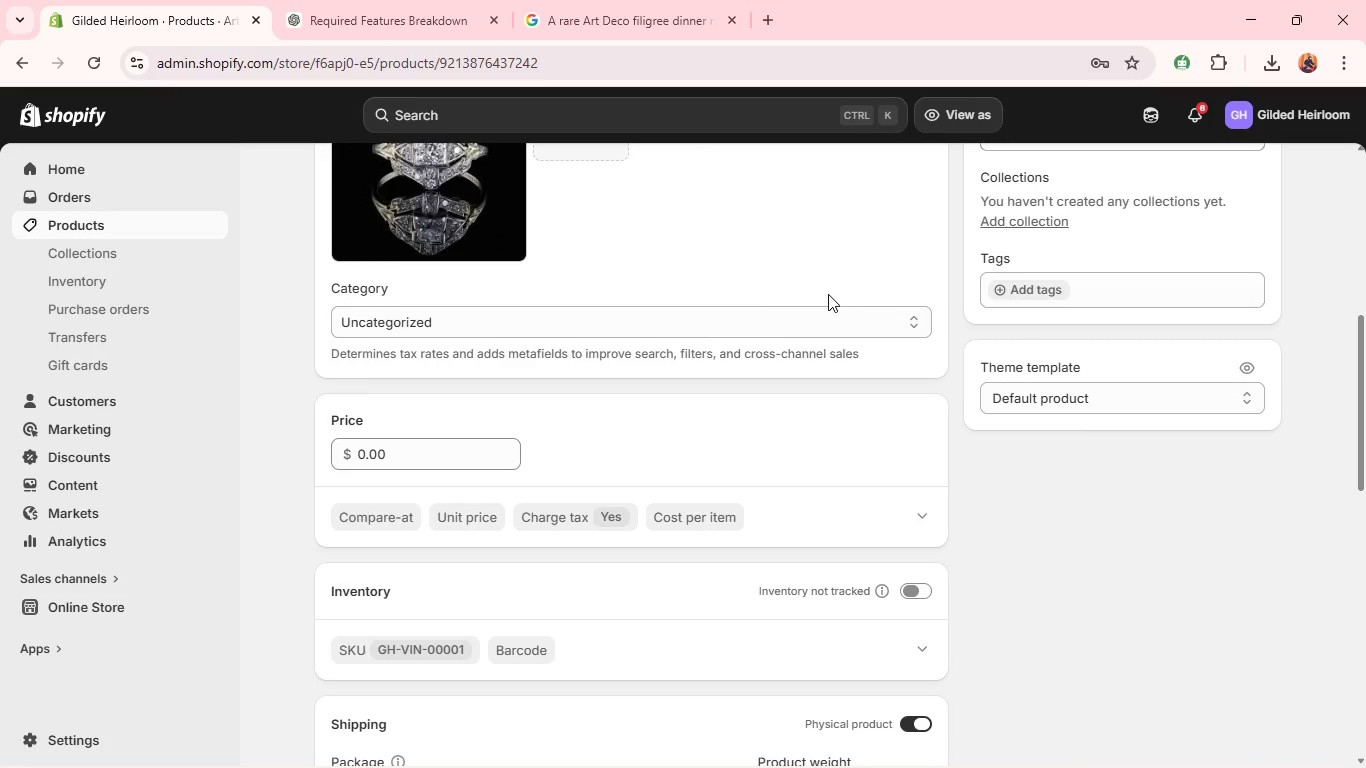 
wait(24.03)
 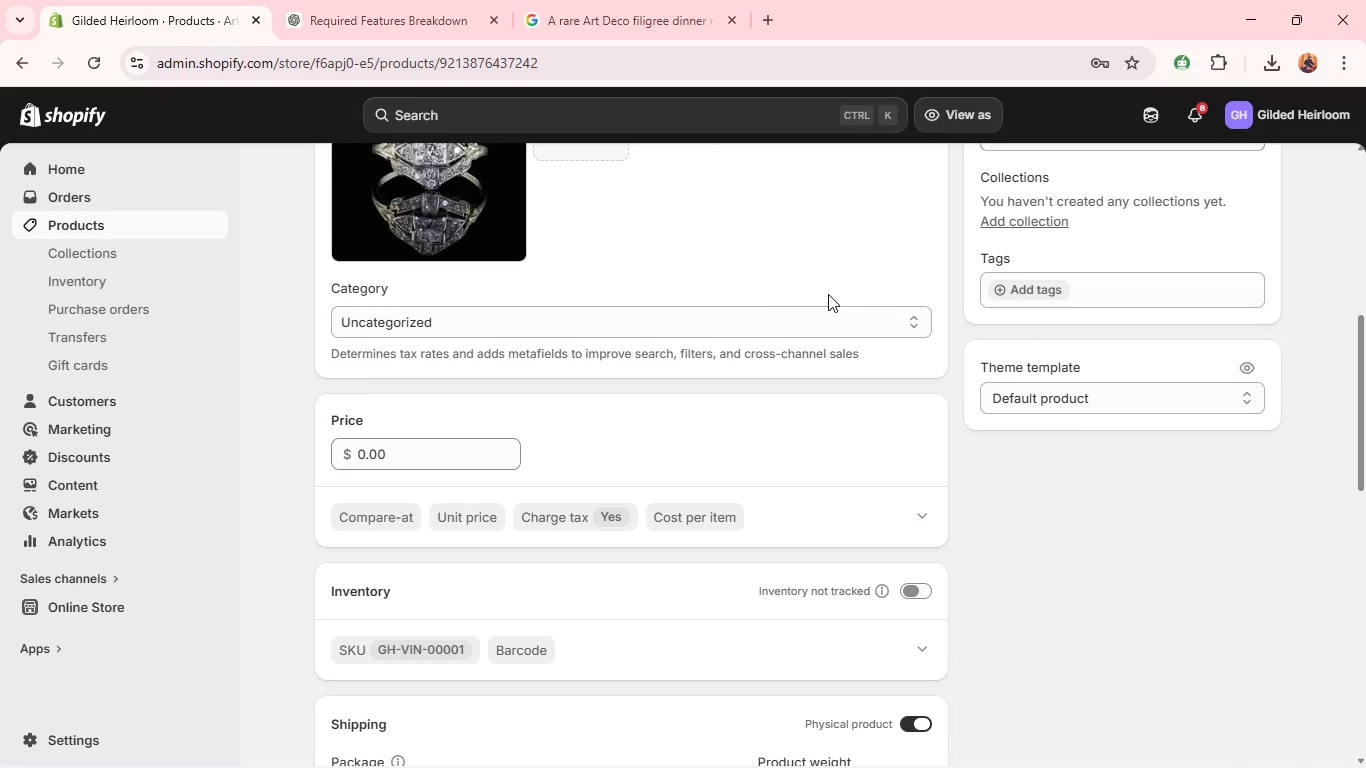 
left_click([66, 744])
 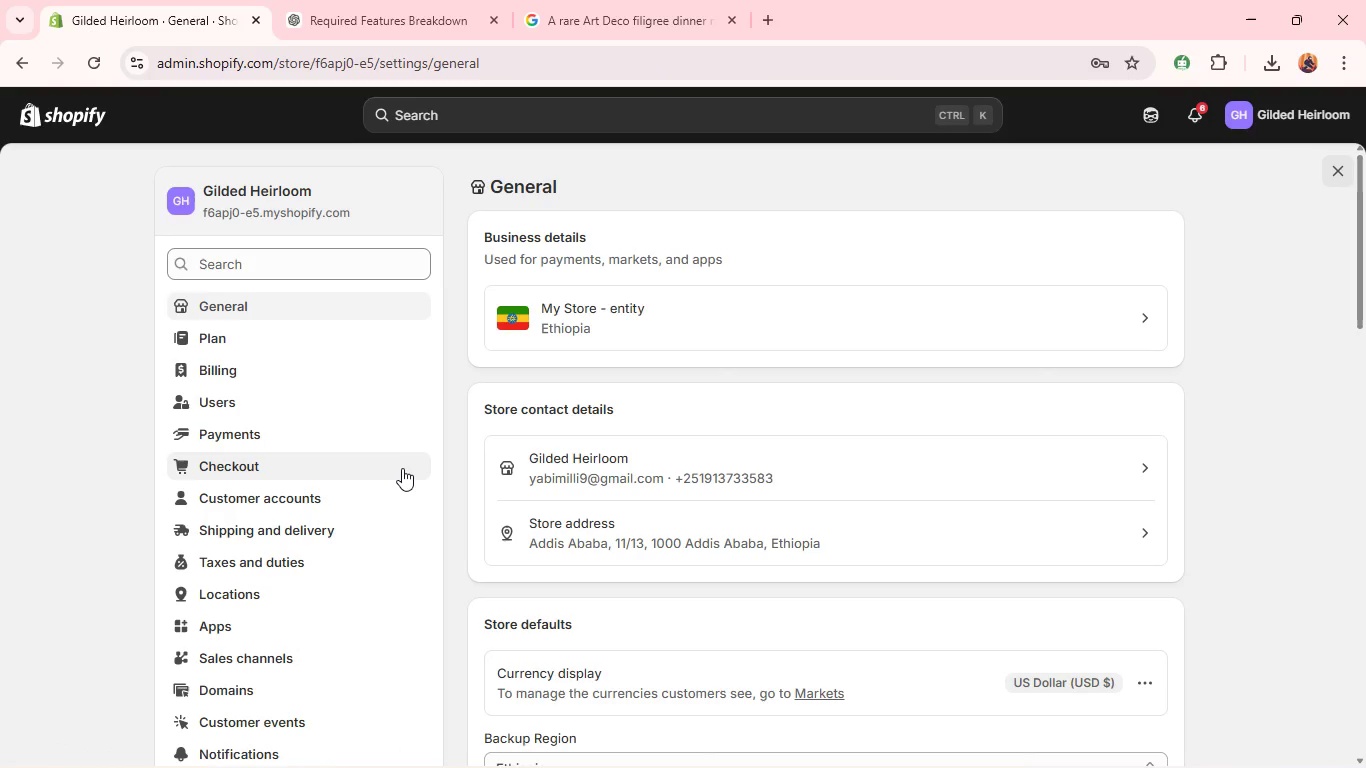 
wait(6.5)
 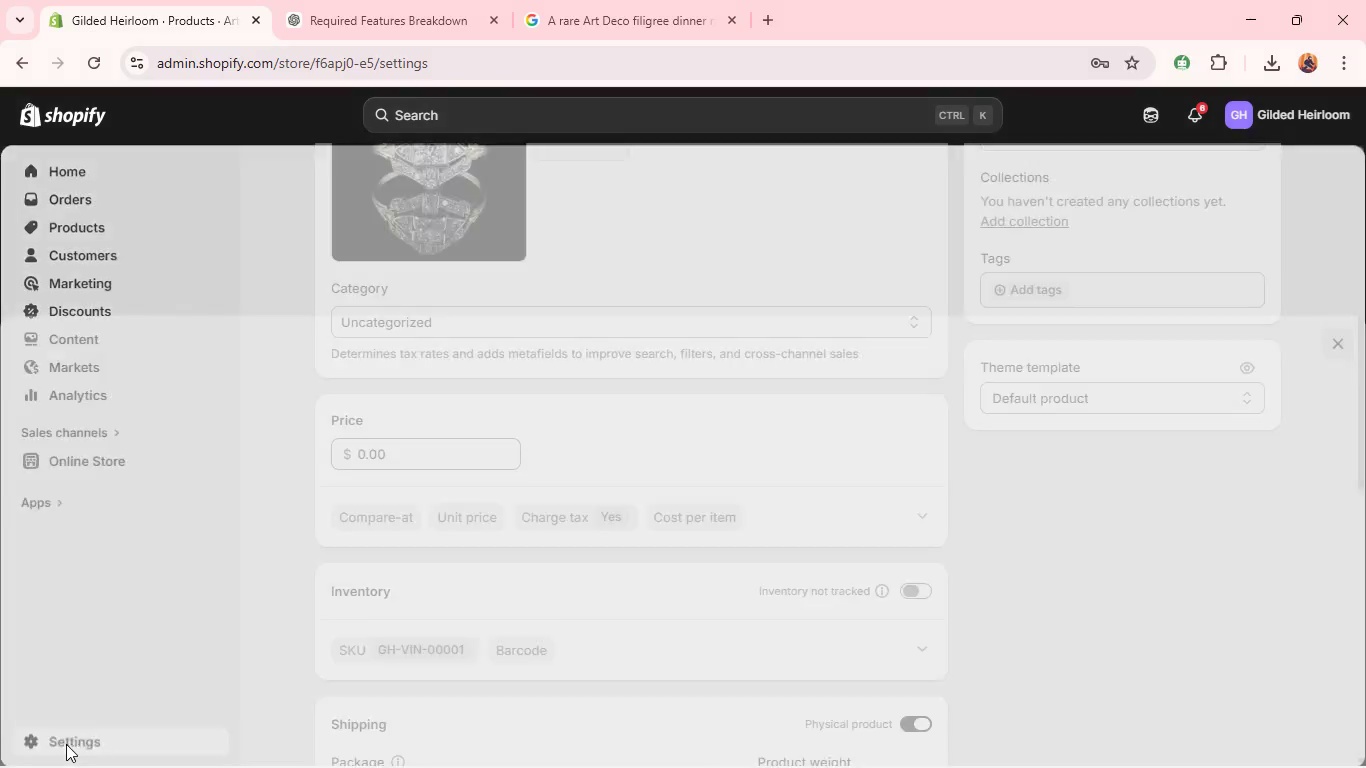 
left_click([340, 262])
 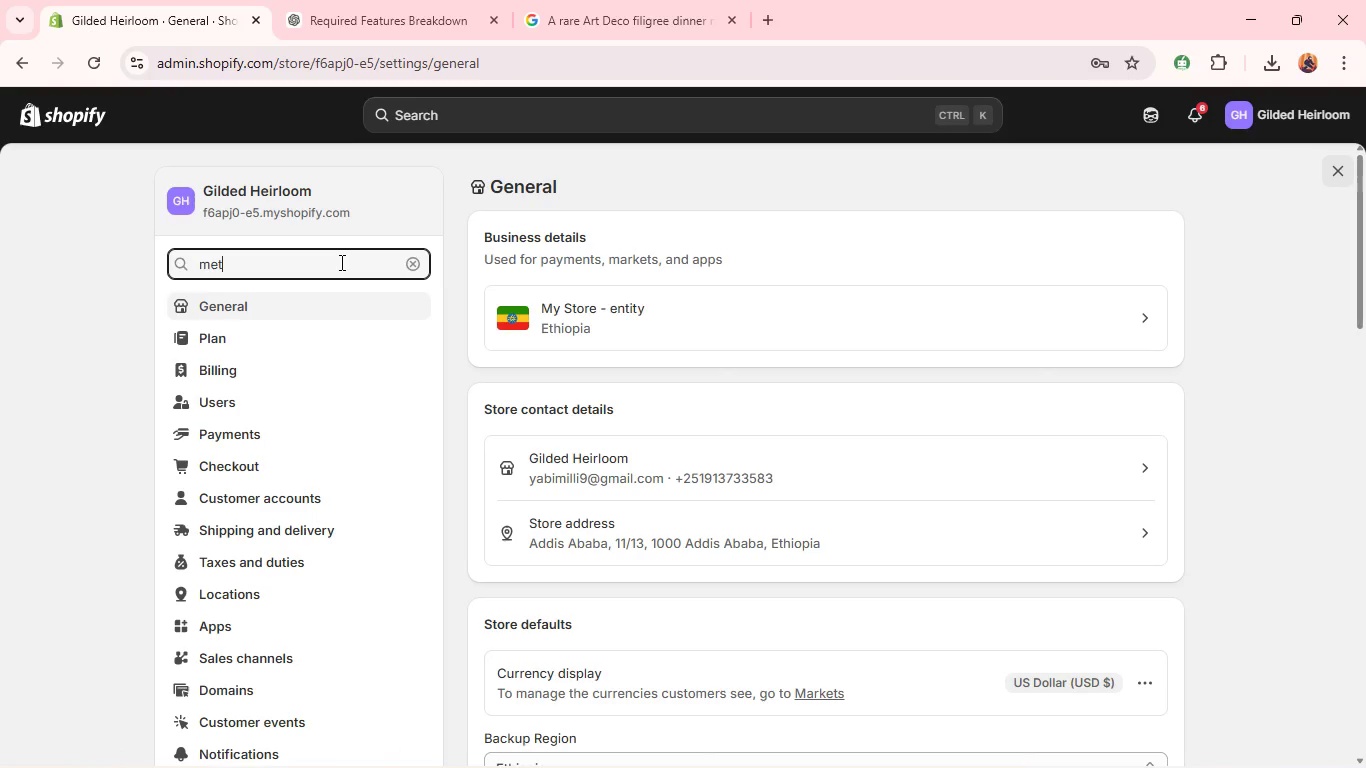 
type(met)
 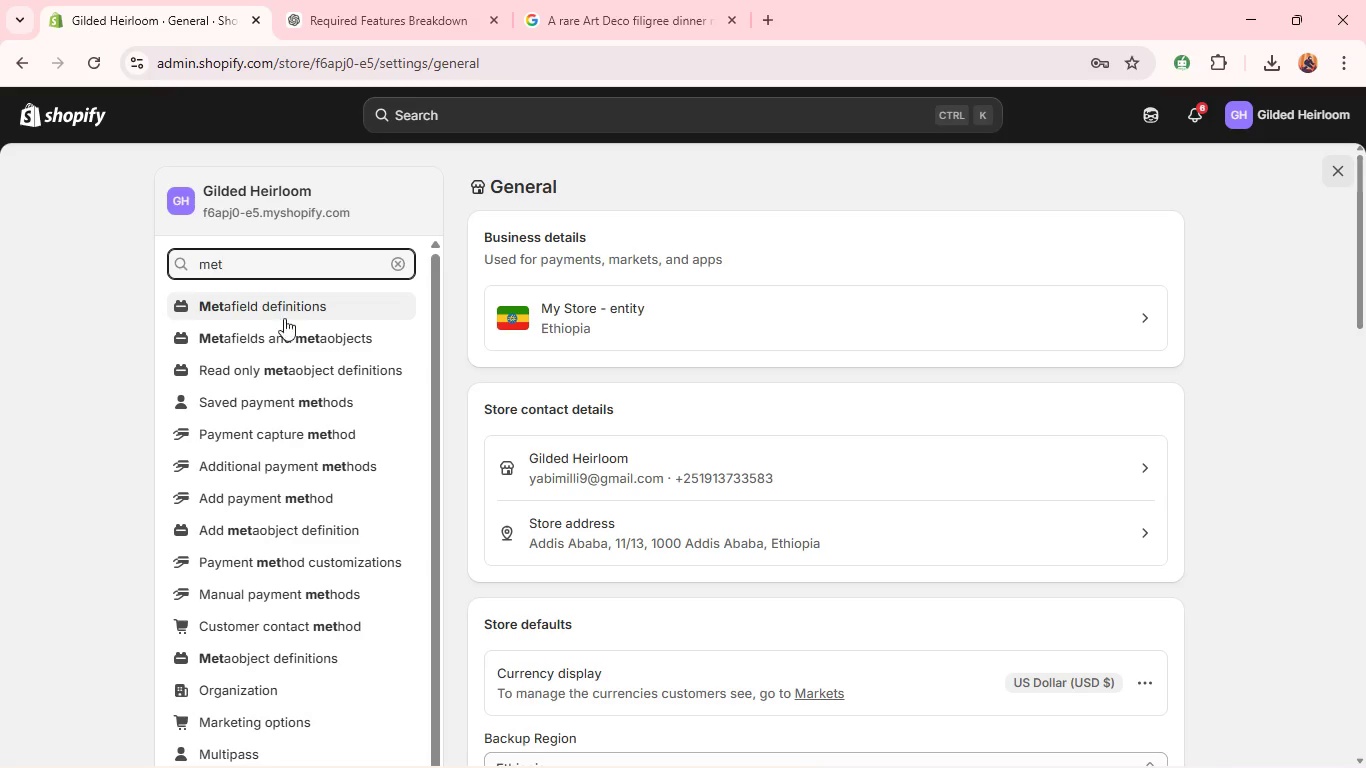 
left_click([284, 317])
 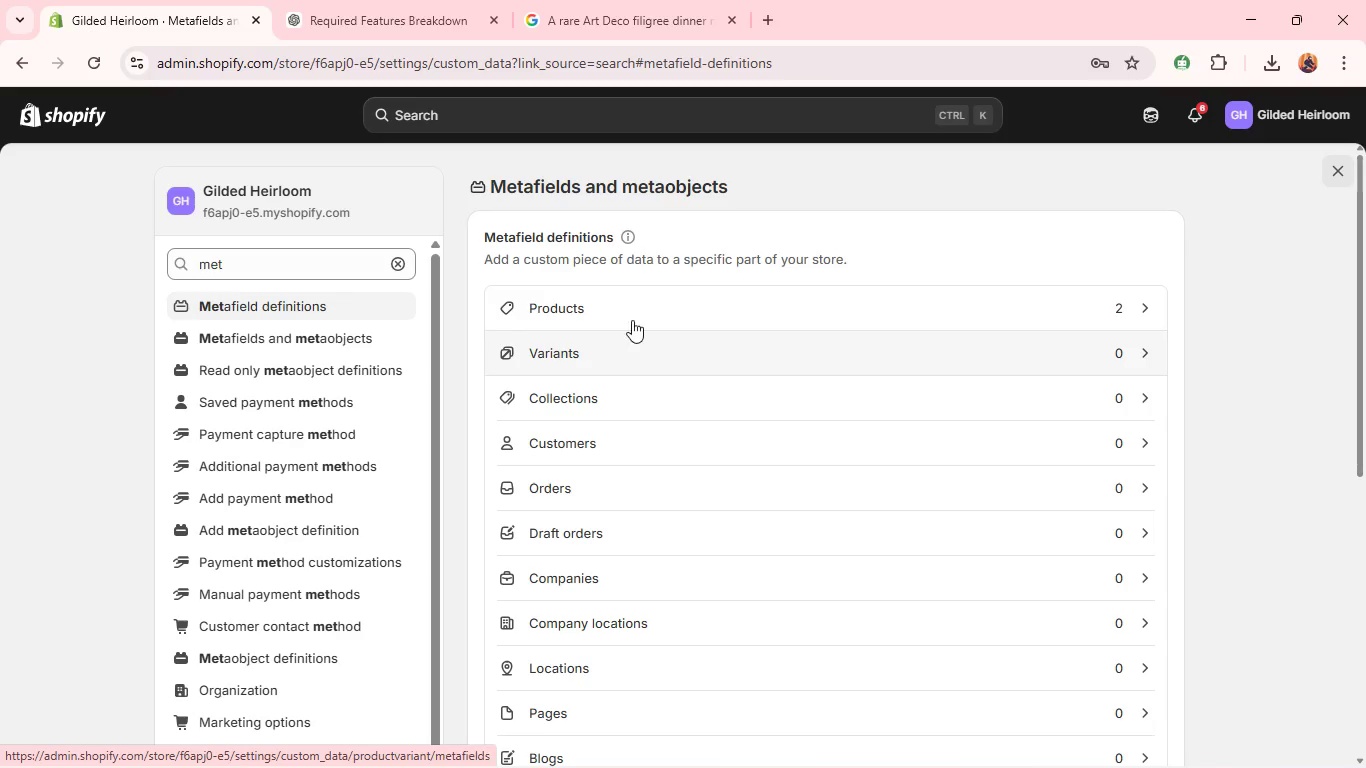 
left_click([625, 298])
 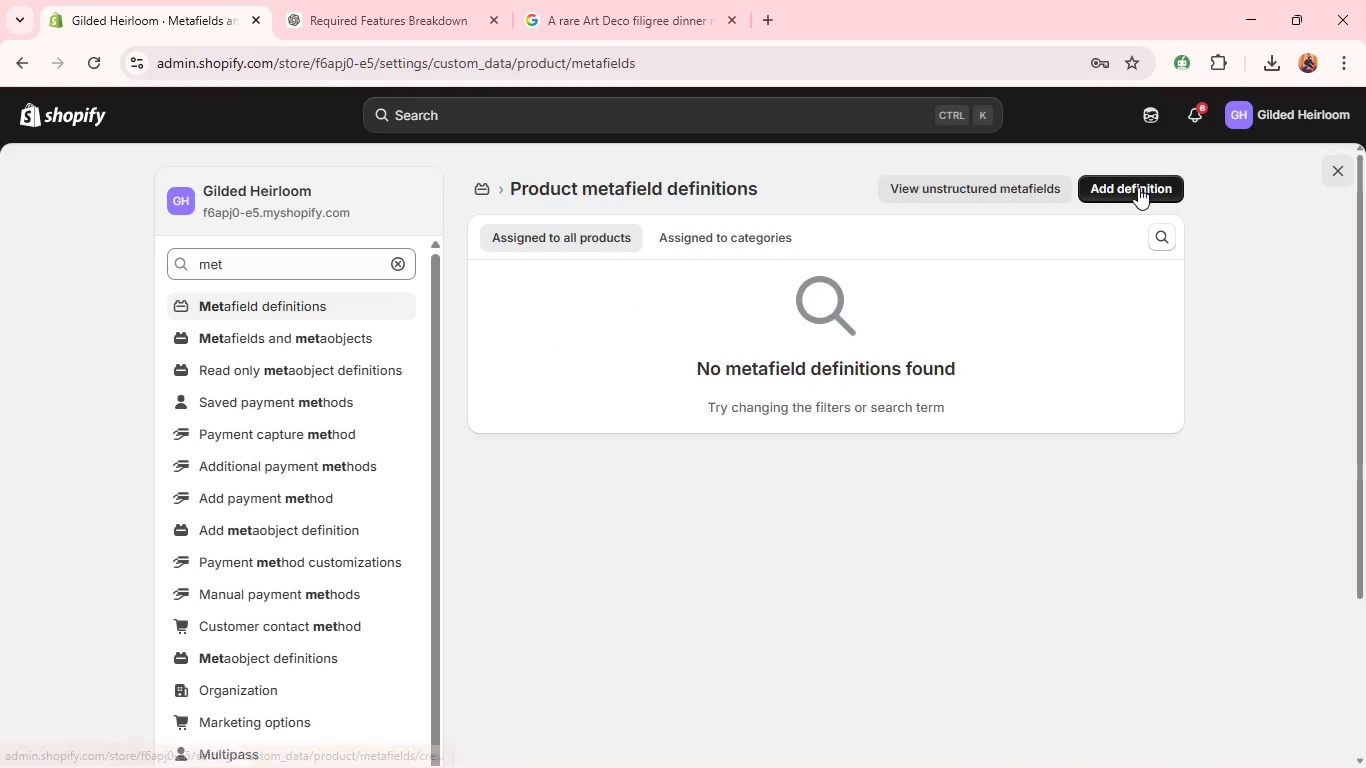 
left_click([1138, 186])
 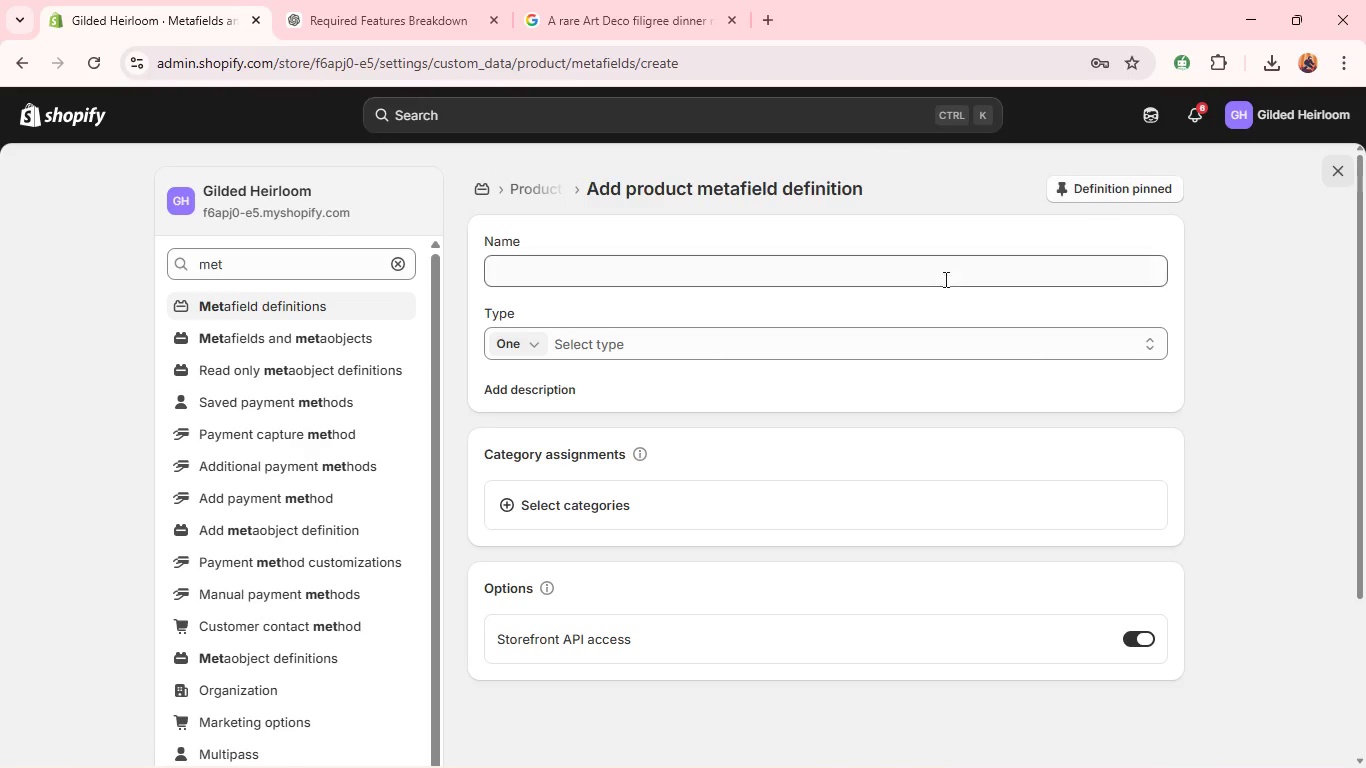 
wait(6.09)
 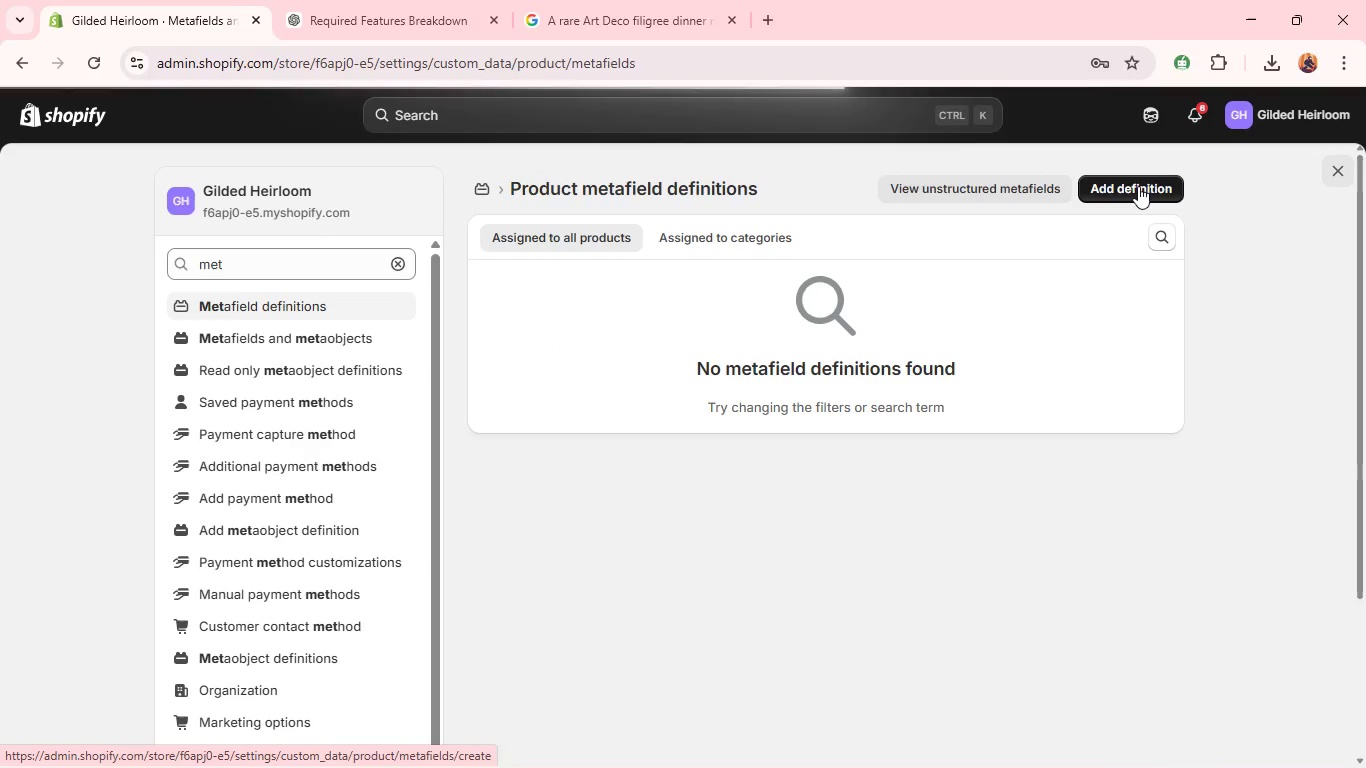 
left_click([863, 278])
 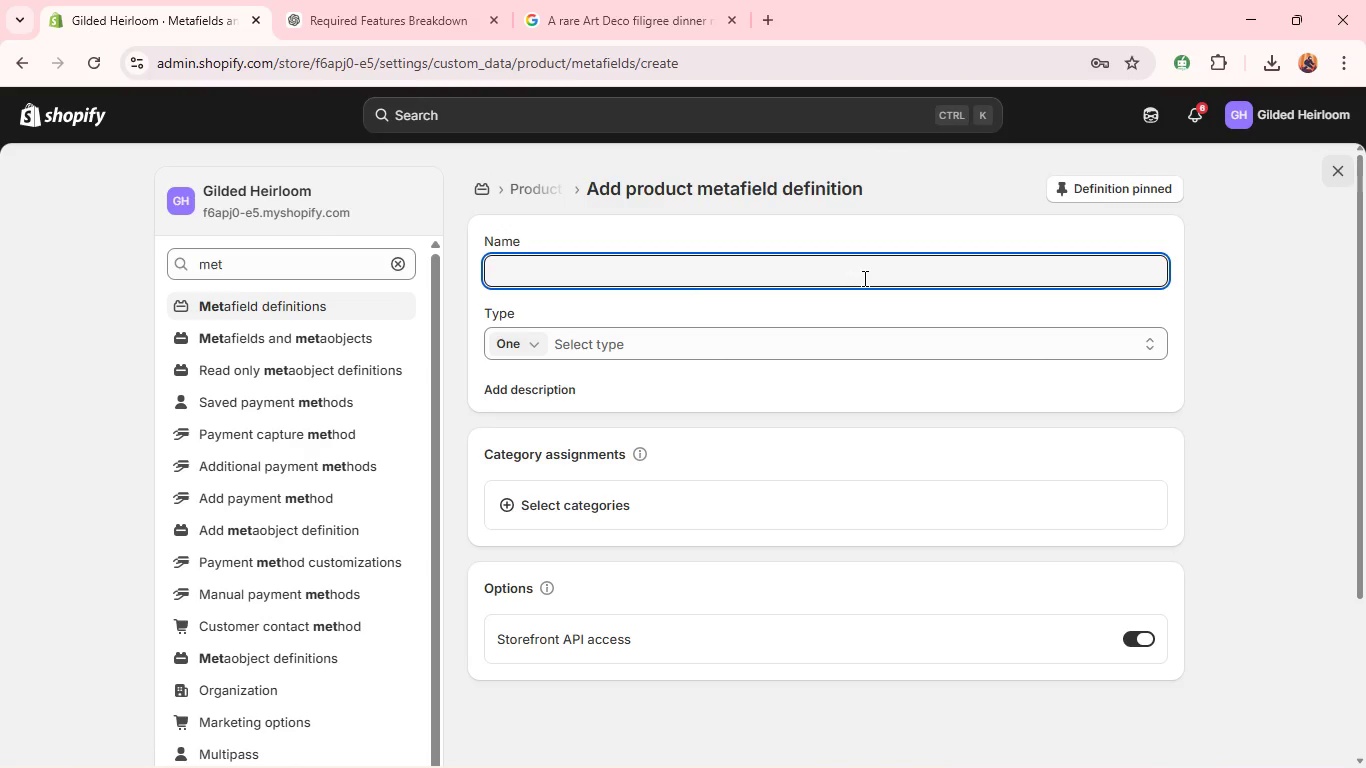 
type(Historical Era)
 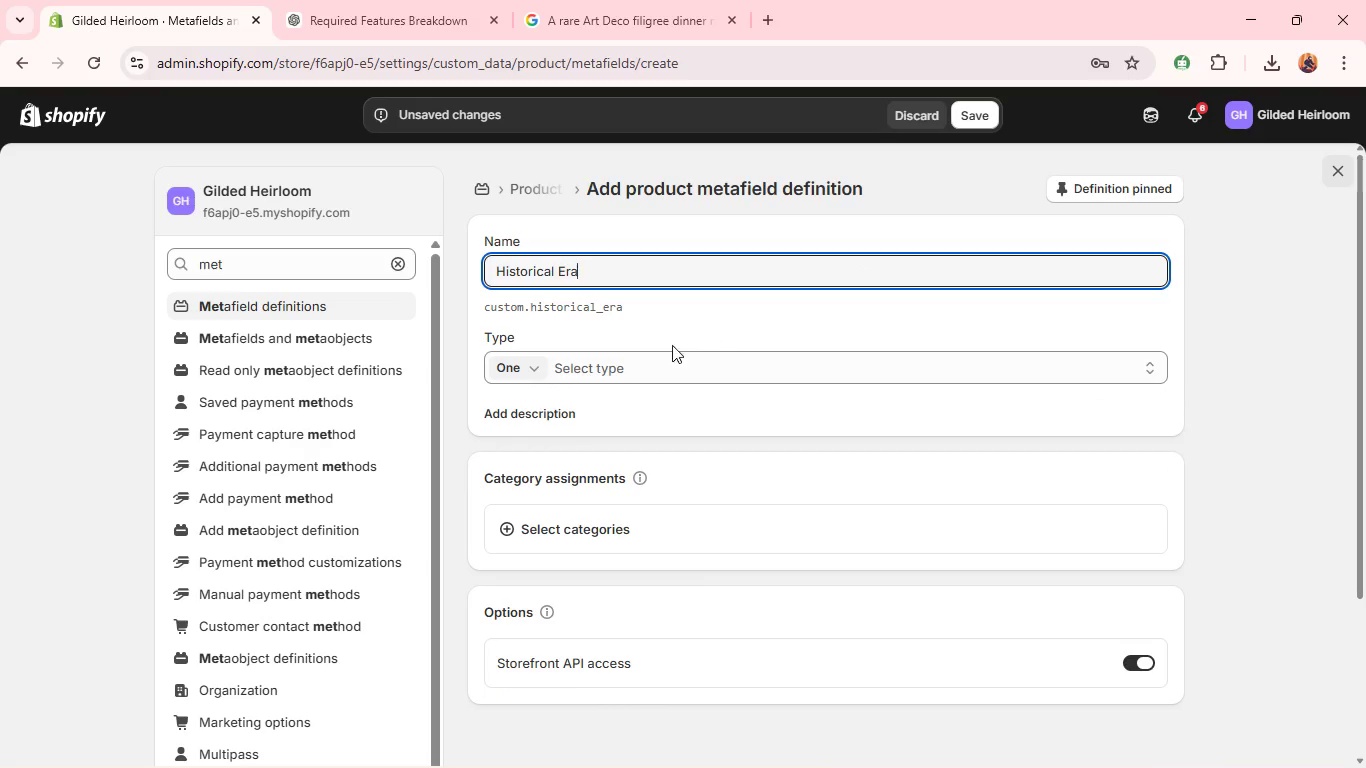 
left_click([586, 367])
 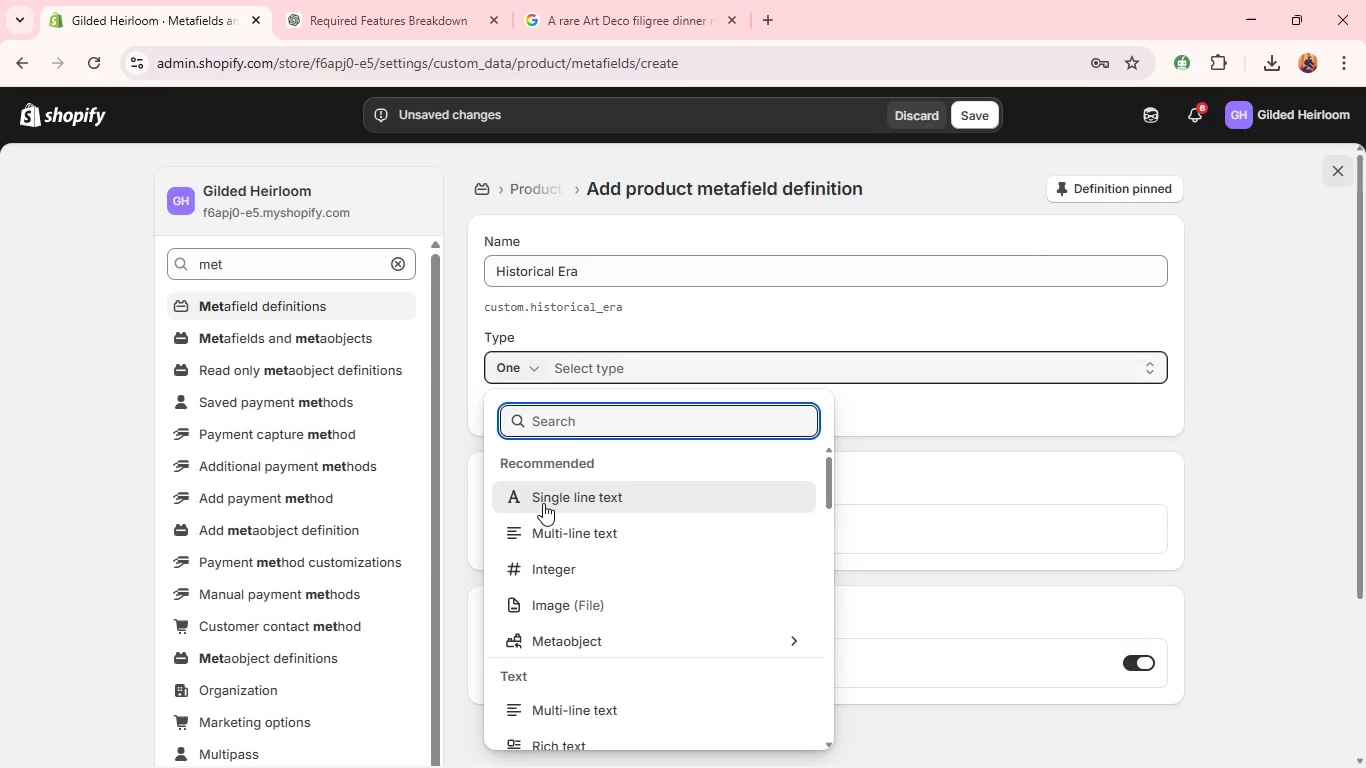 
left_click([543, 503])
 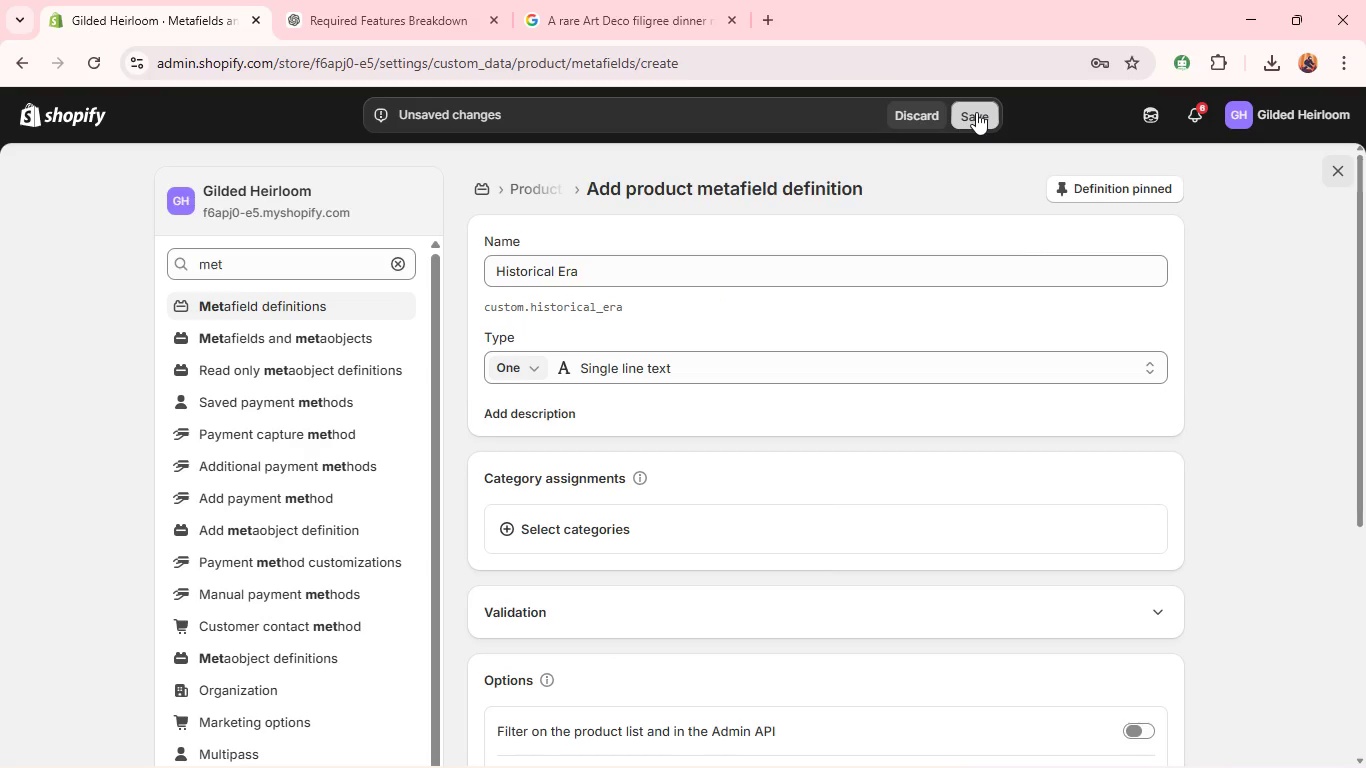 
left_click([976, 112])
 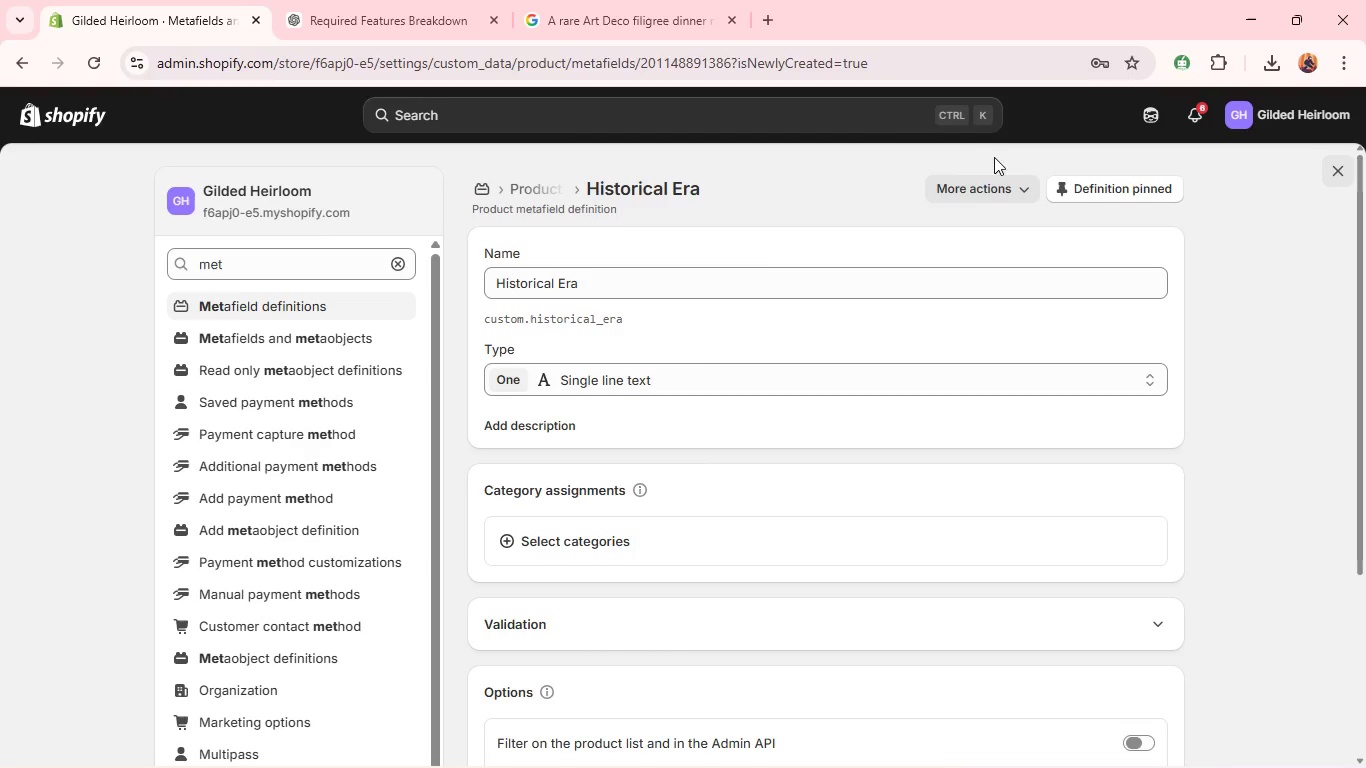 
wait(6.38)
 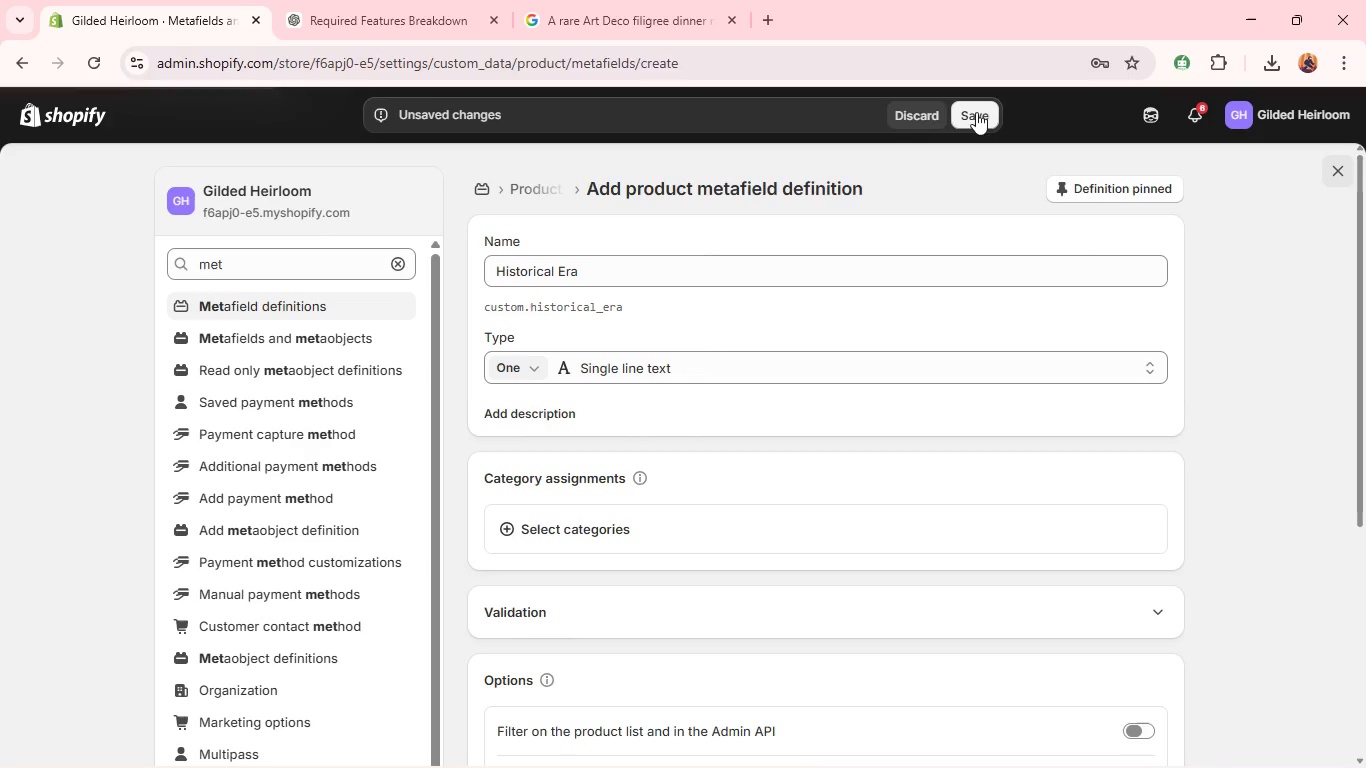 
left_click([974, 179])
 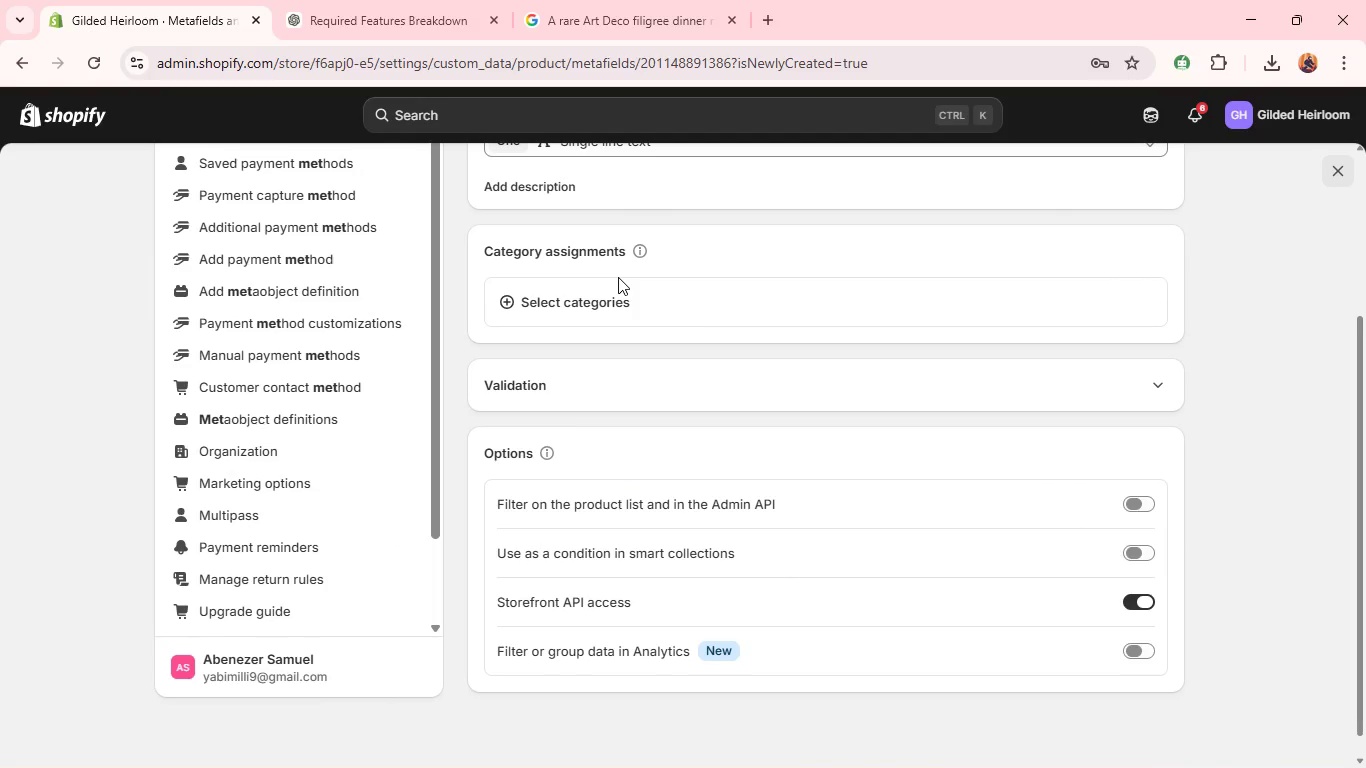 
wait(8.77)
 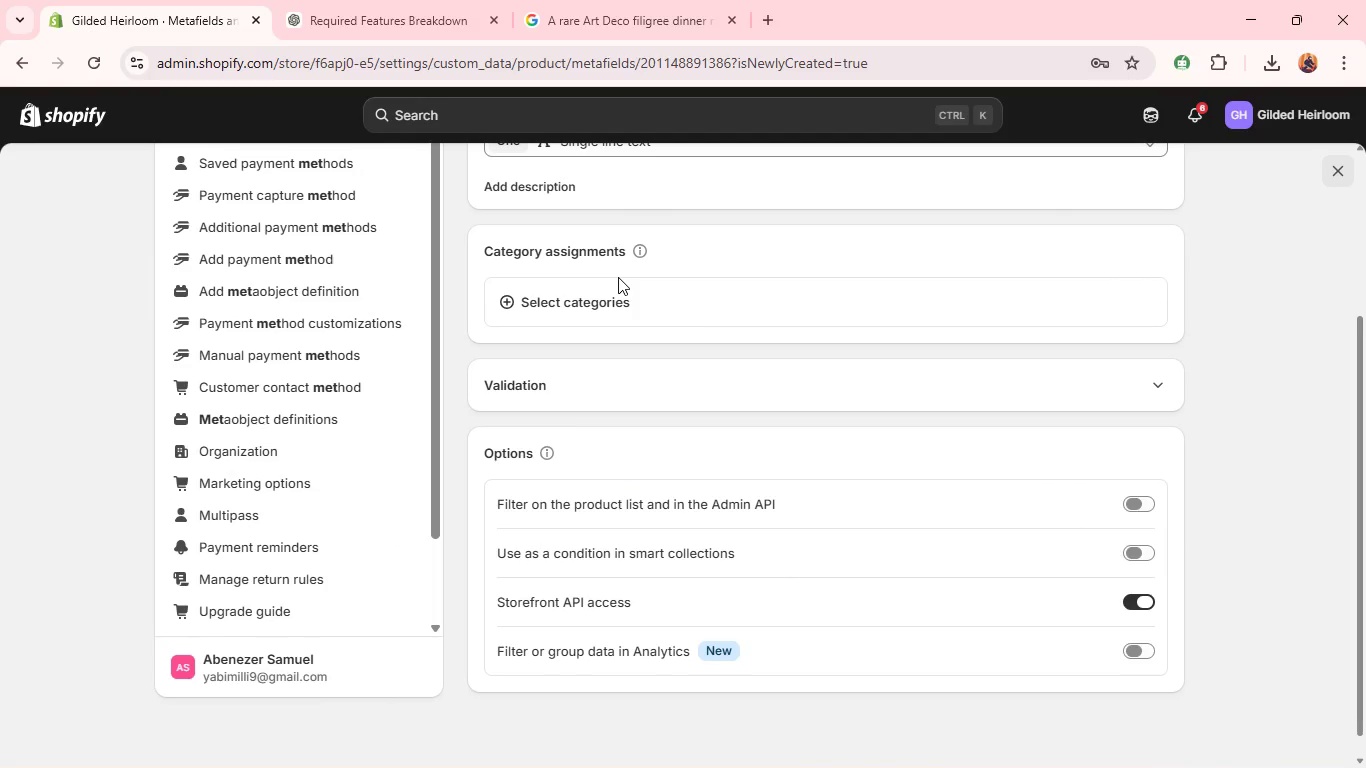 
left_click([532, 182])
 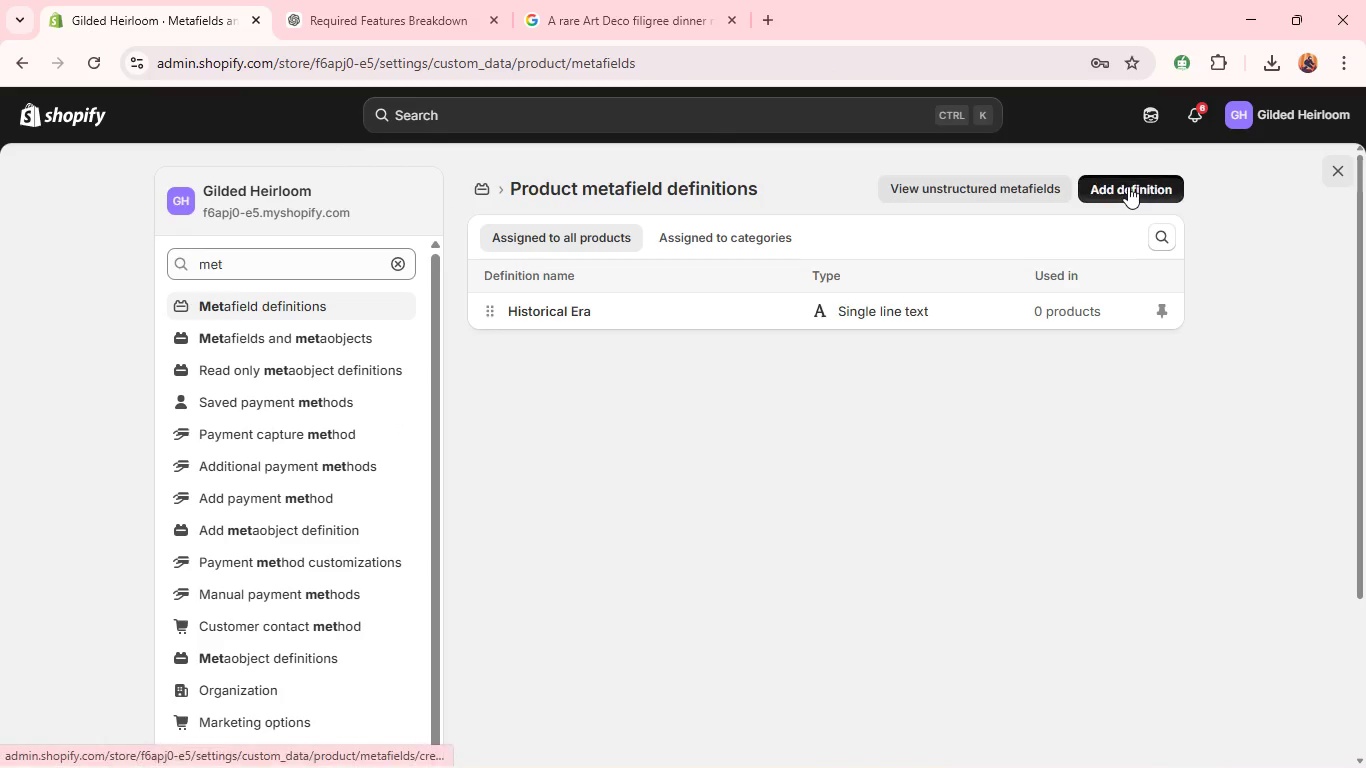 
left_click([1128, 186])
 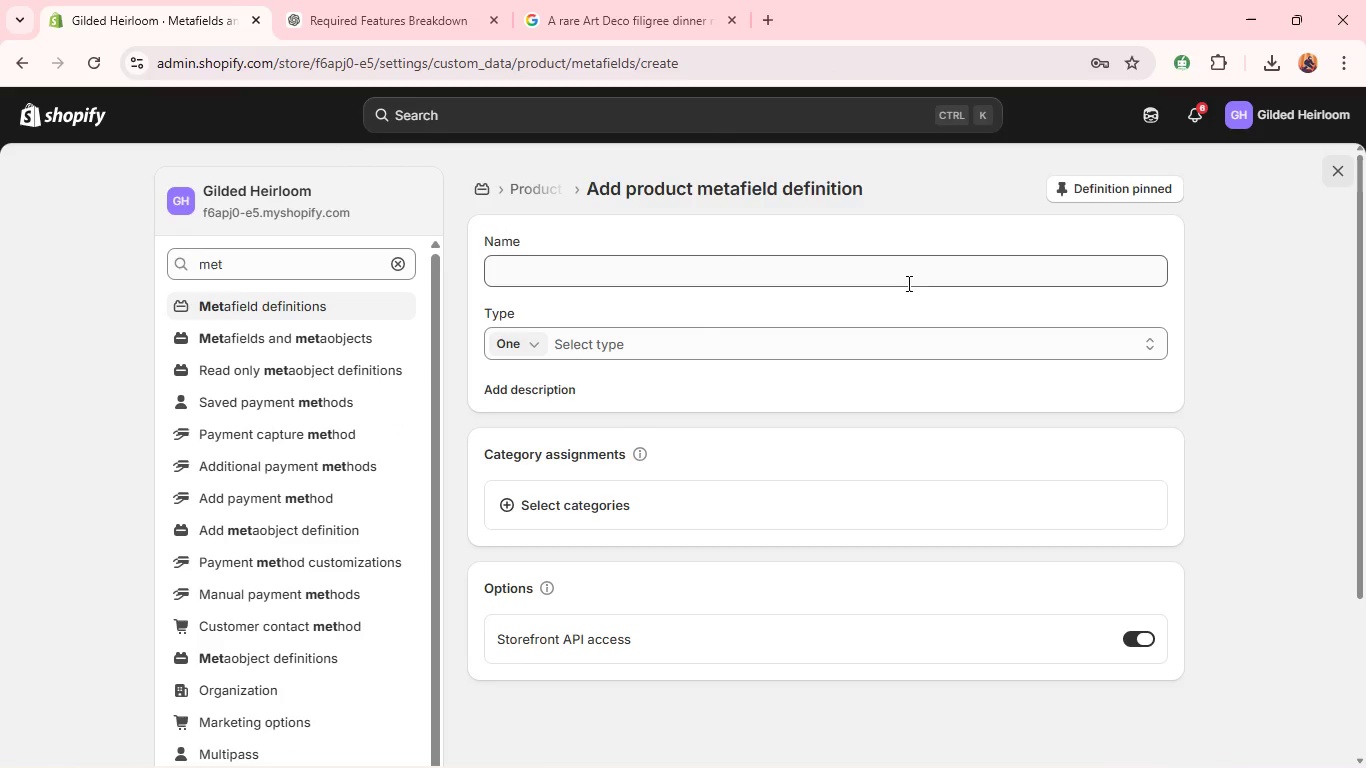 
left_click([906, 274])
 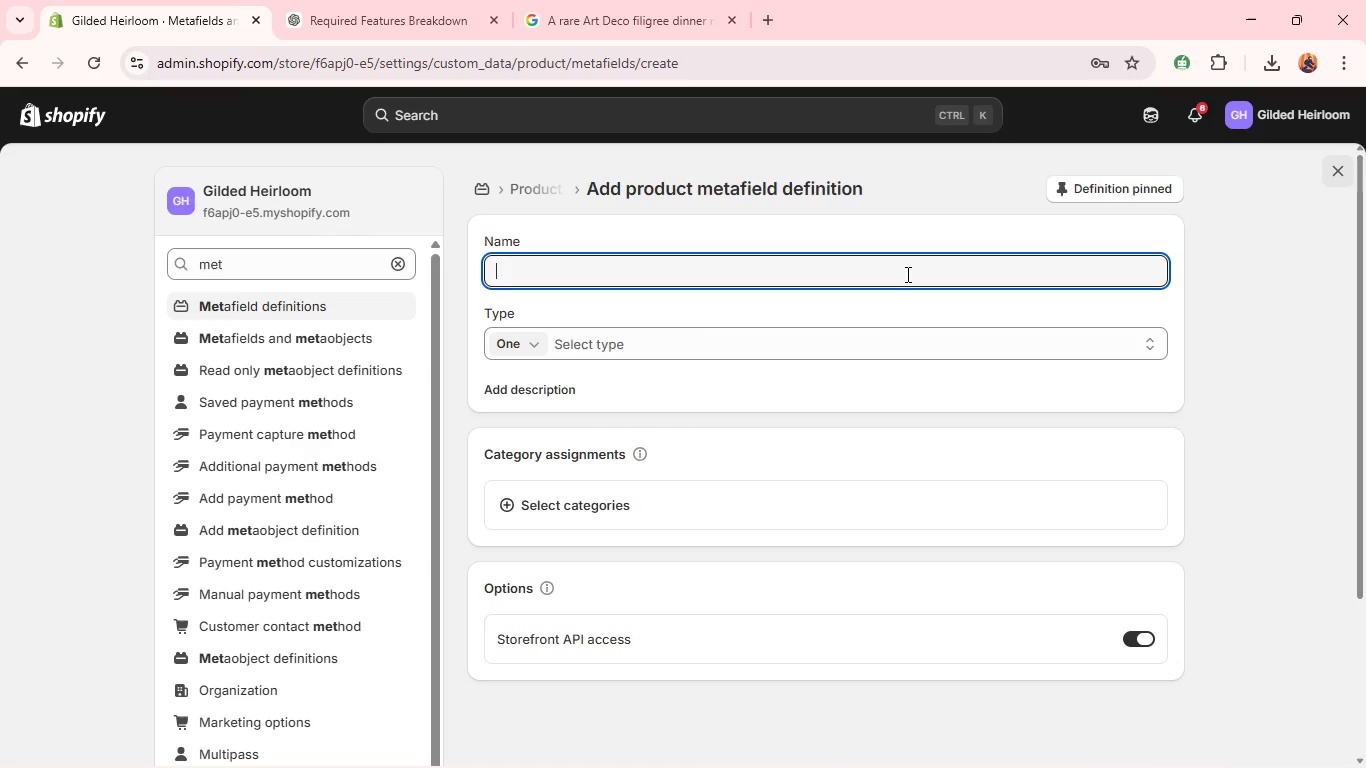 
type(Metal Purity)
 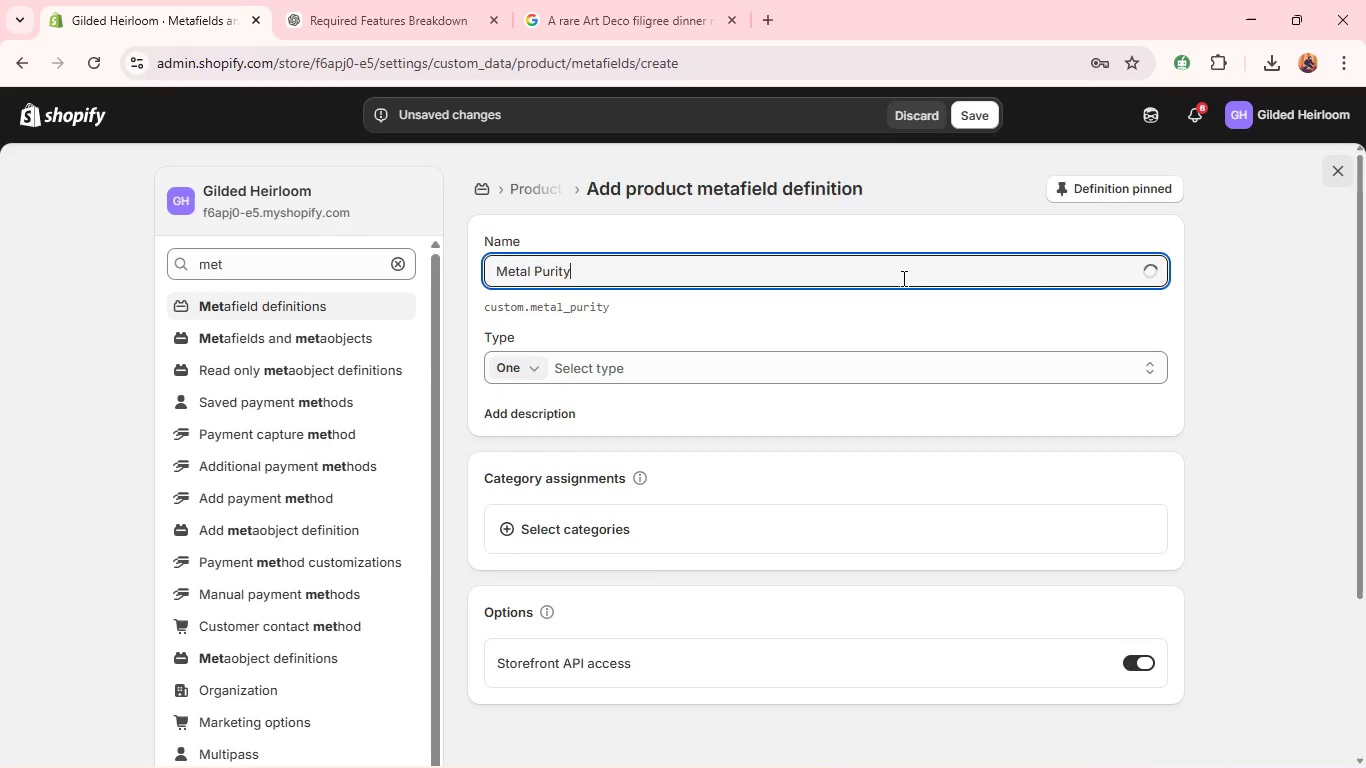 
wait(7.41)
 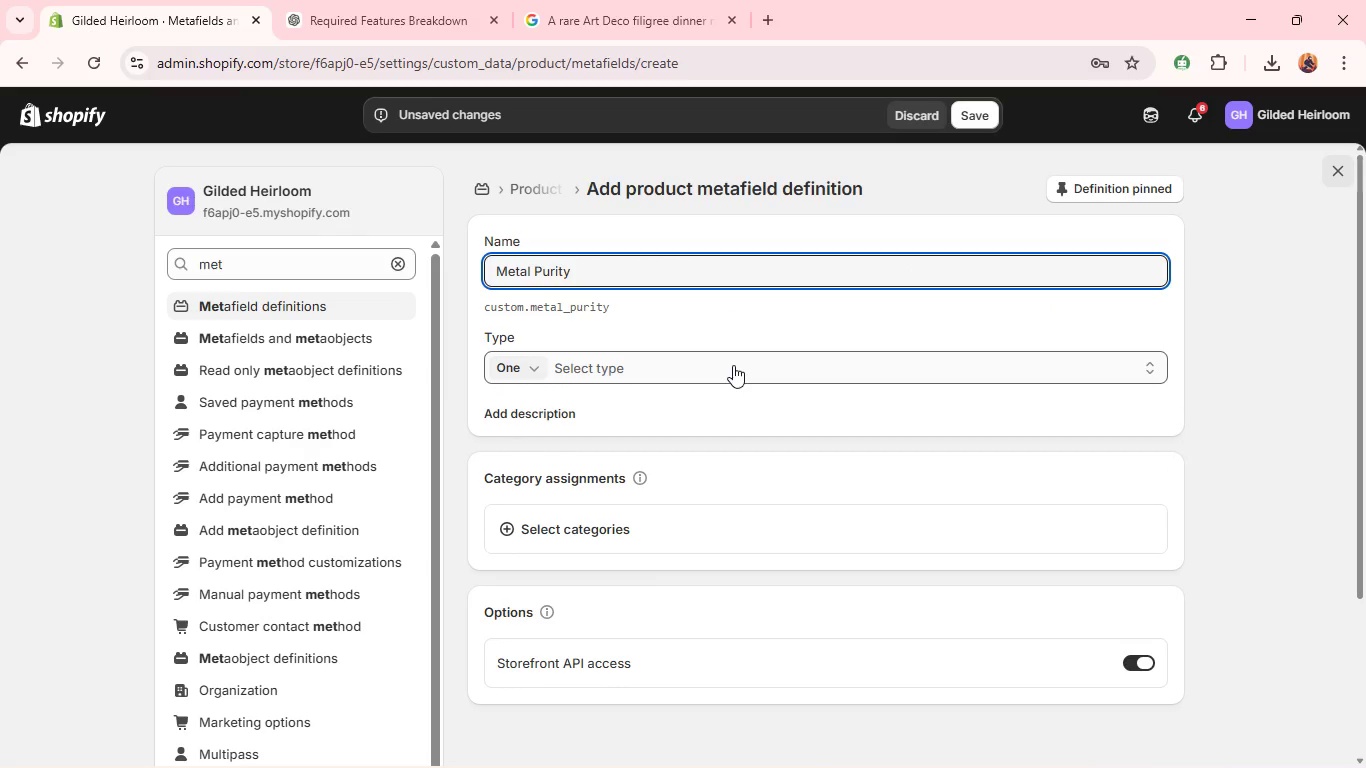 
left_click([583, 373])
 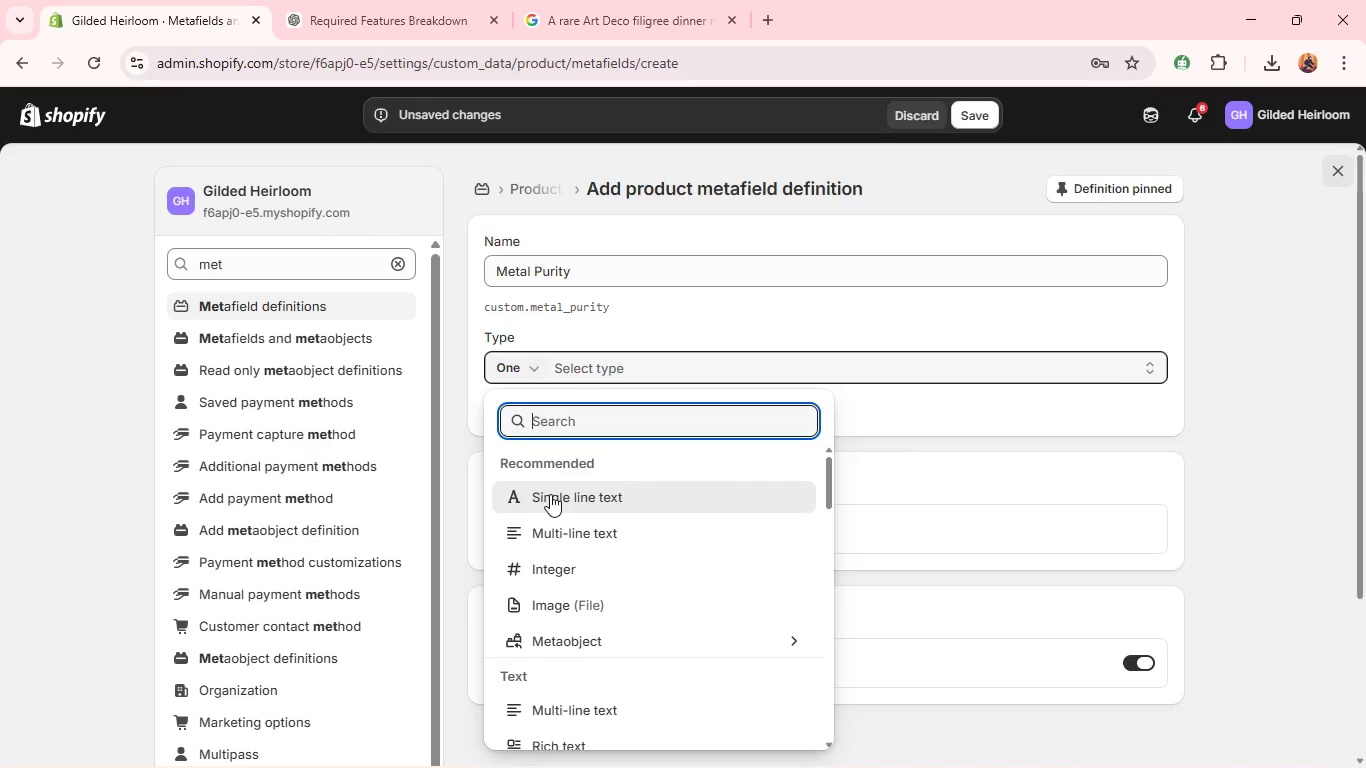 
left_click([550, 494])
 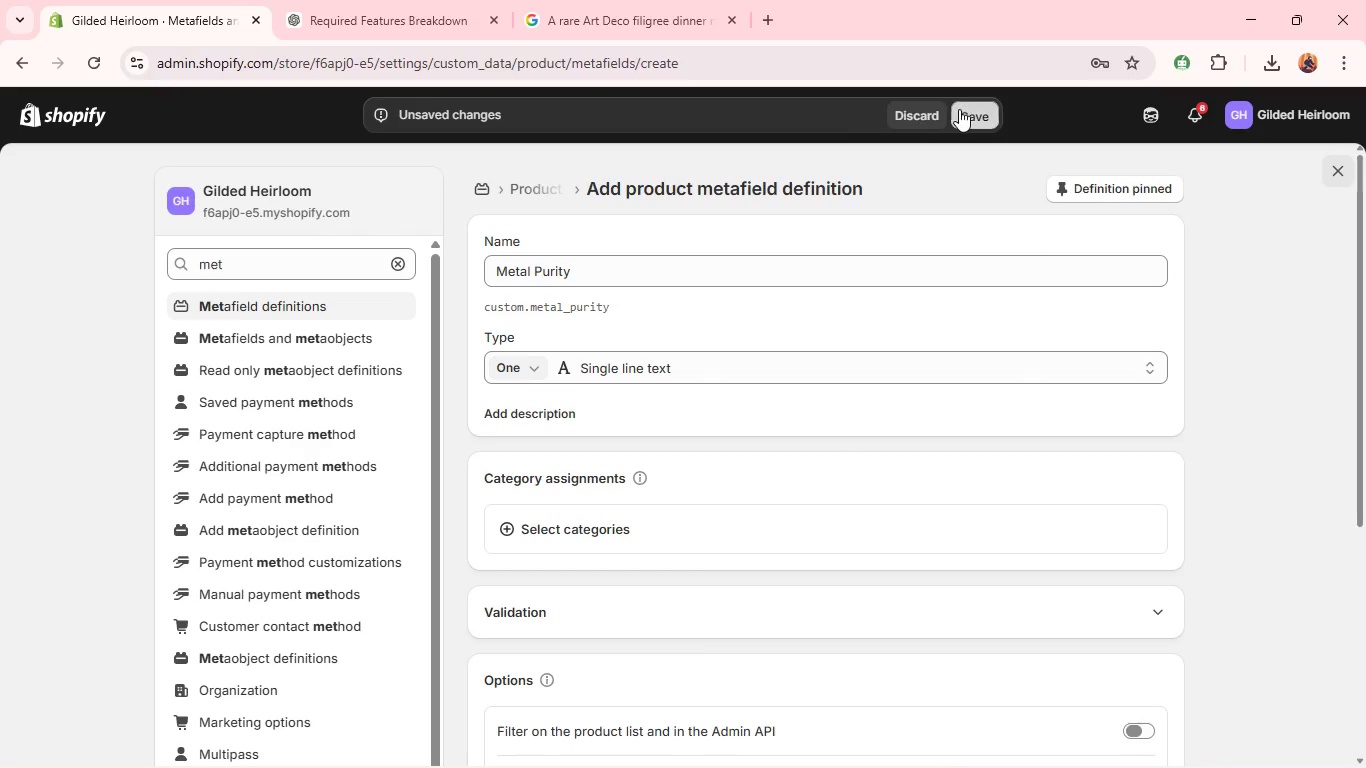 
left_click([959, 109])
 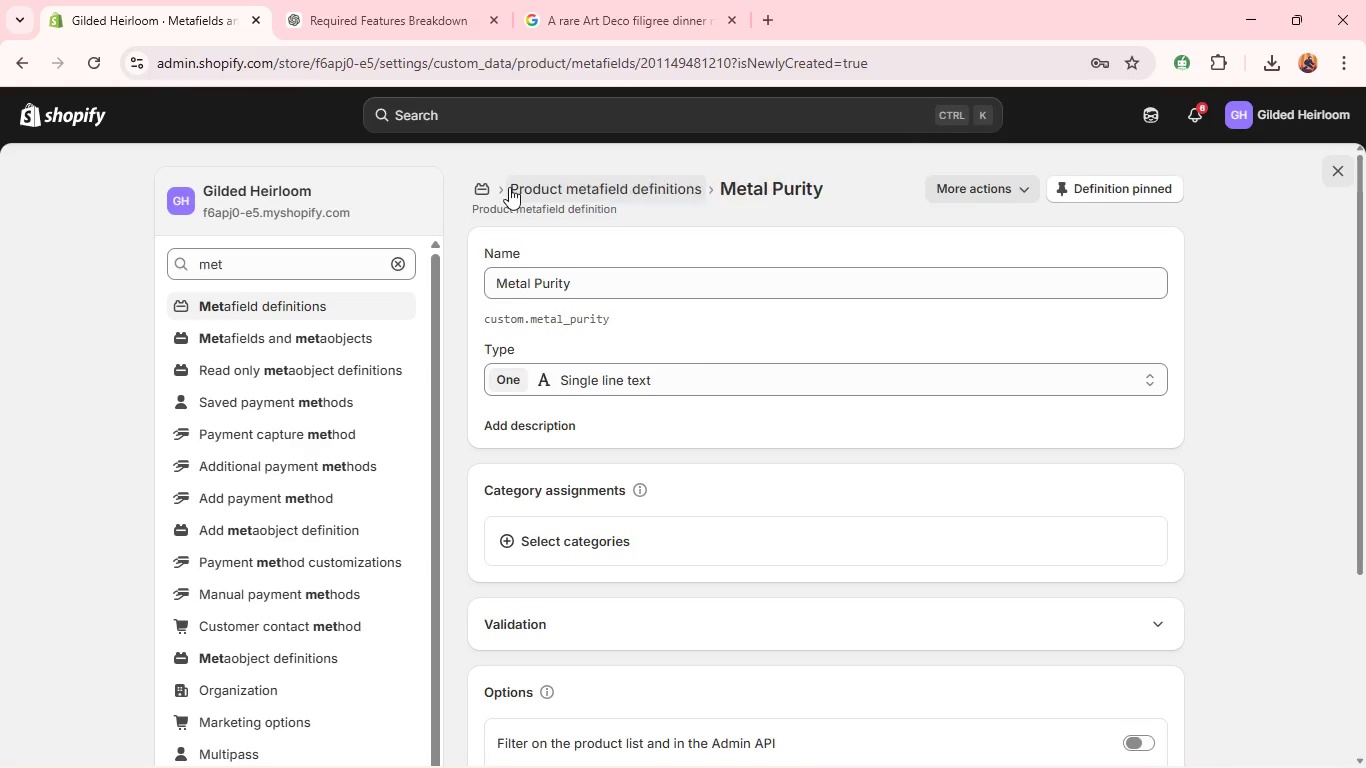 
left_click([509, 187])
 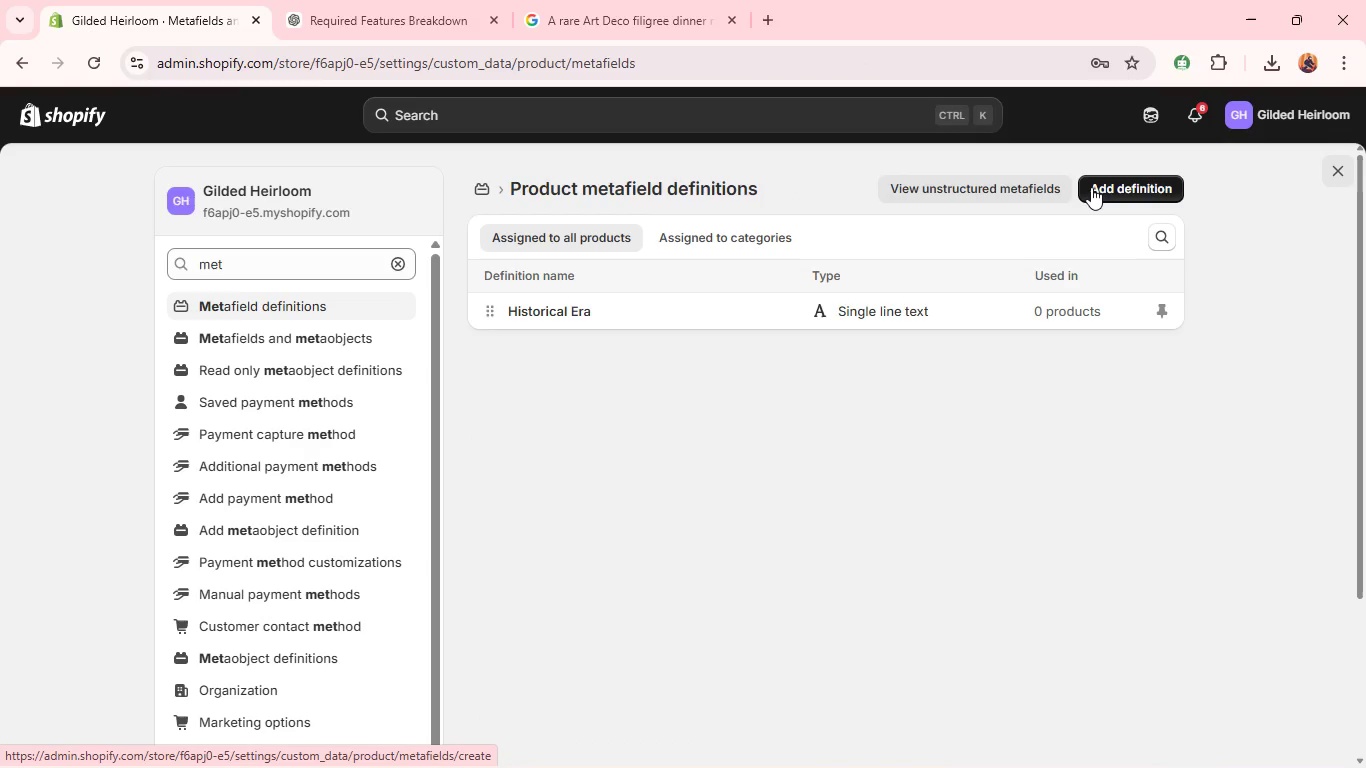 
wait(5.75)
 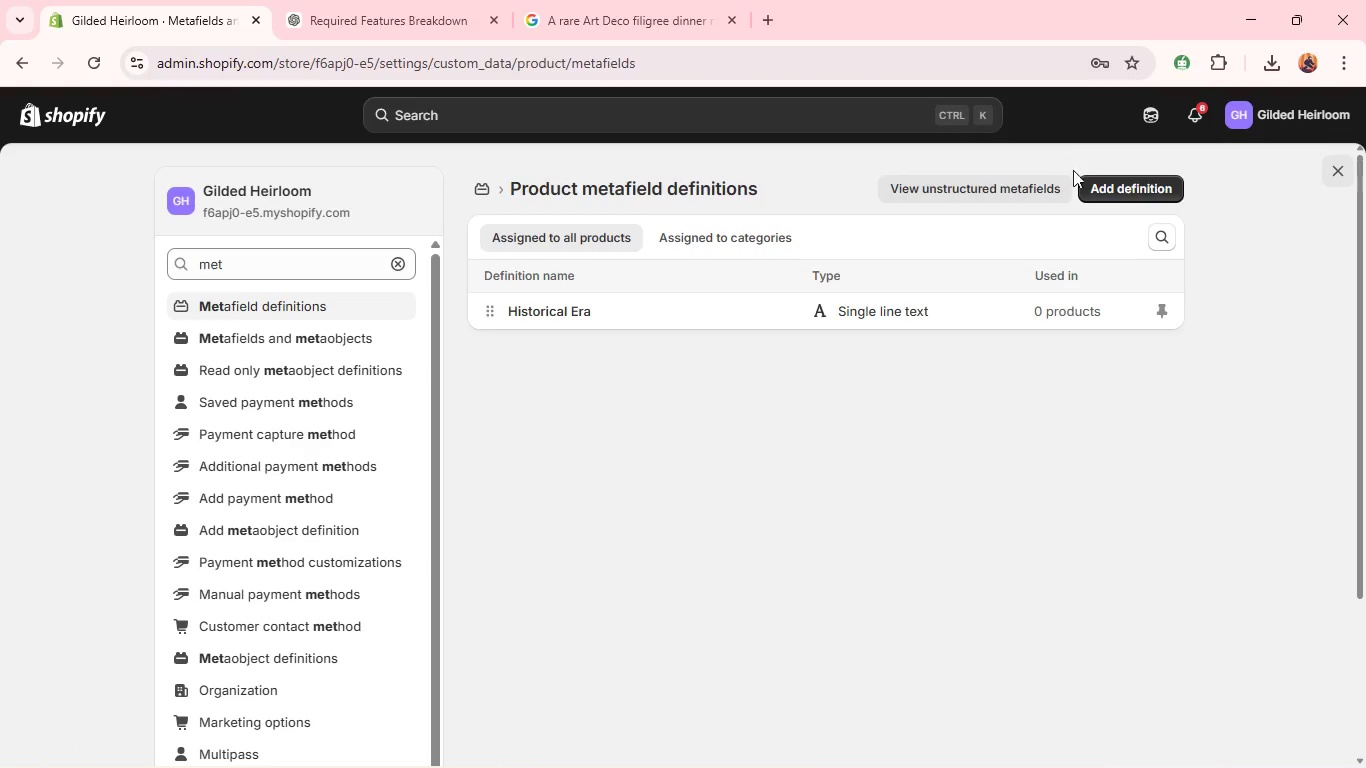 
left_click([1091, 187])
 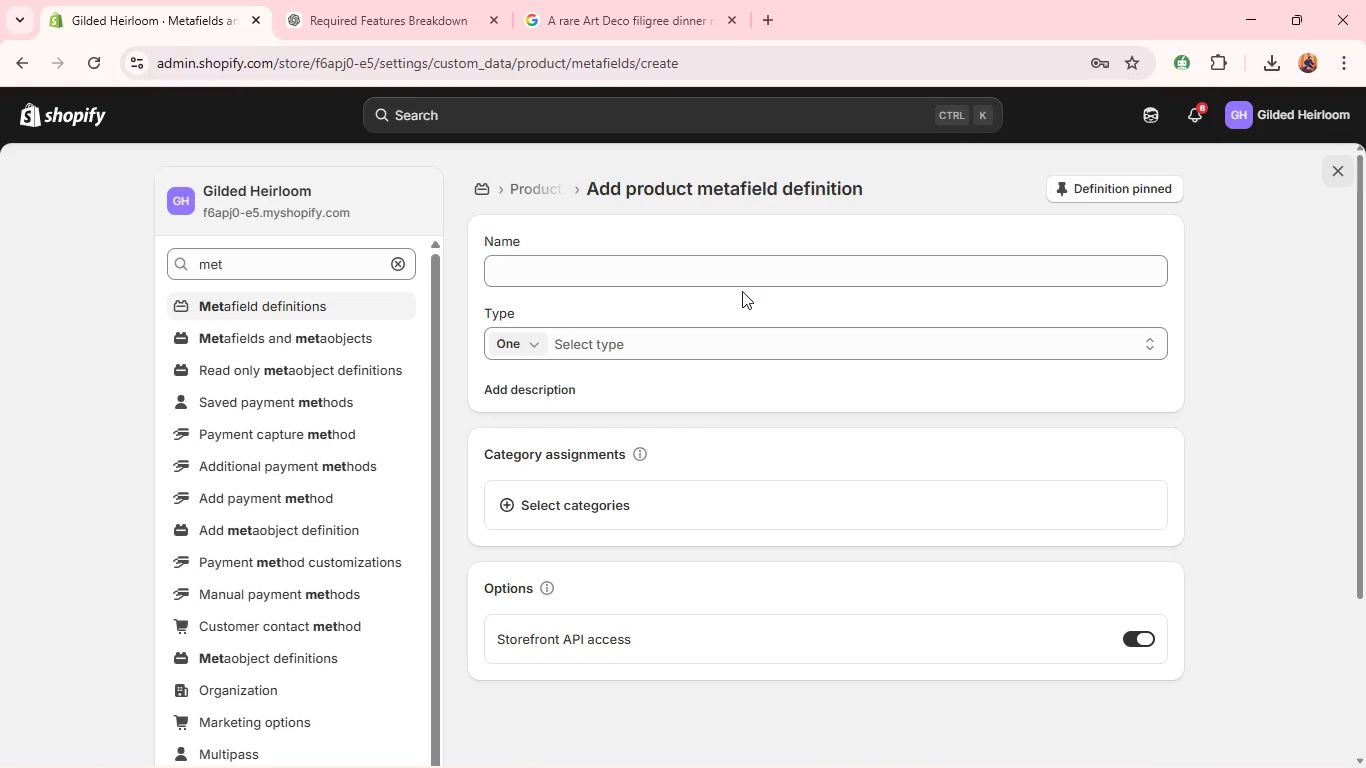 
left_click([742, 291])
 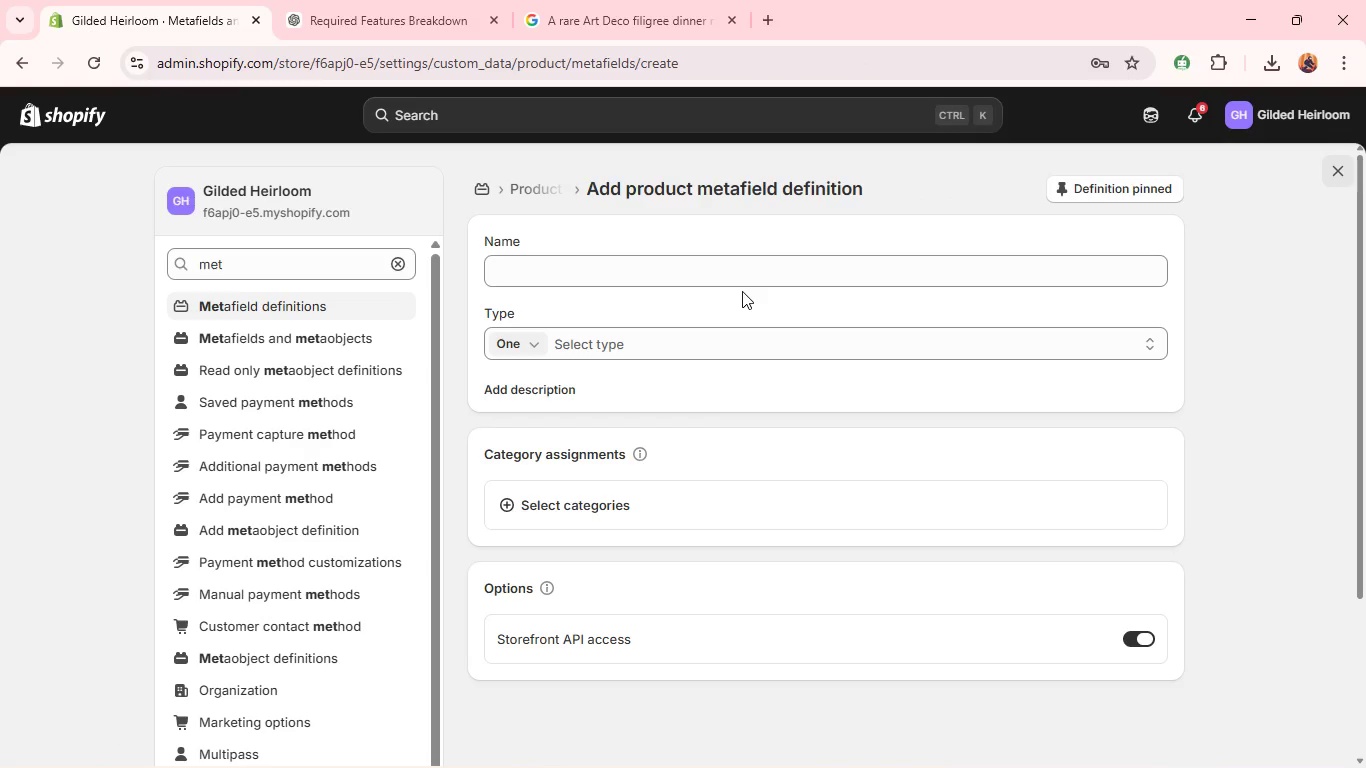 
type(Pri)
 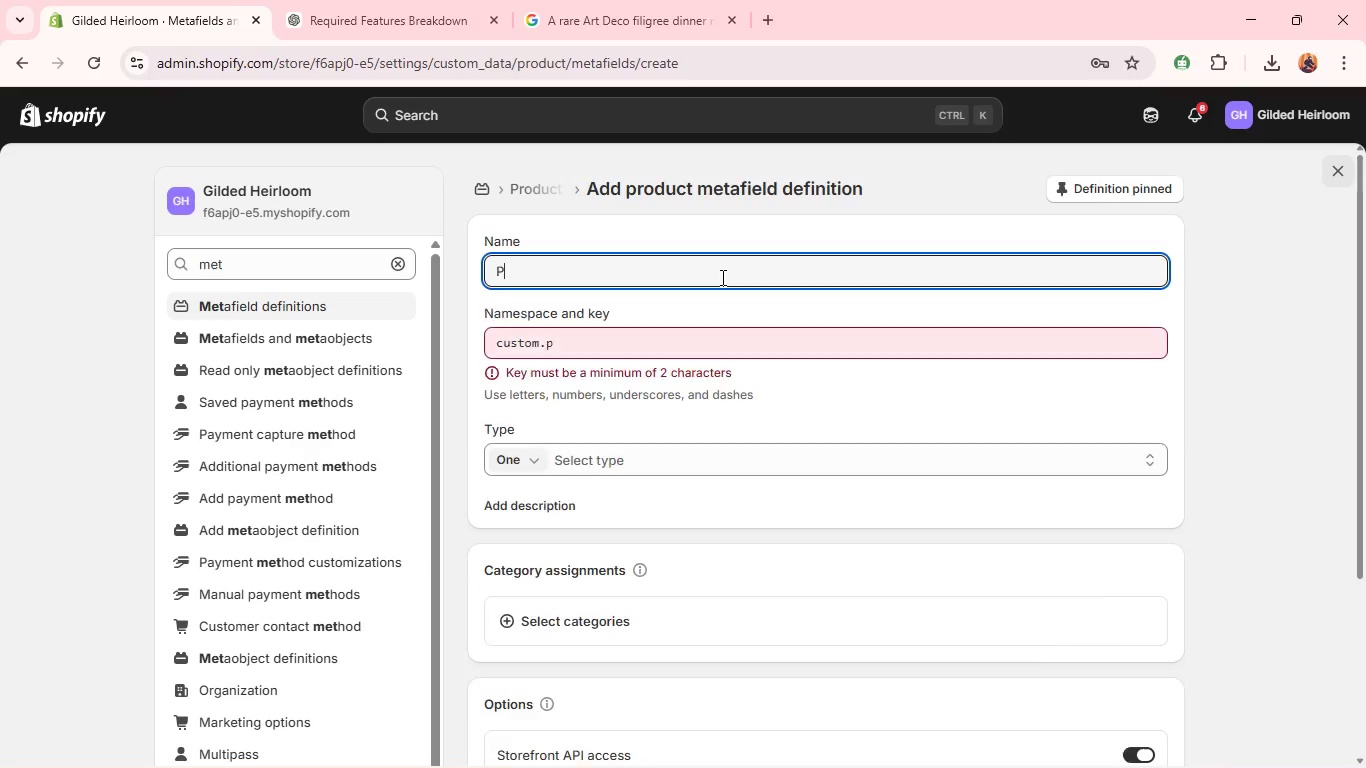 
left_click([721, 277])
 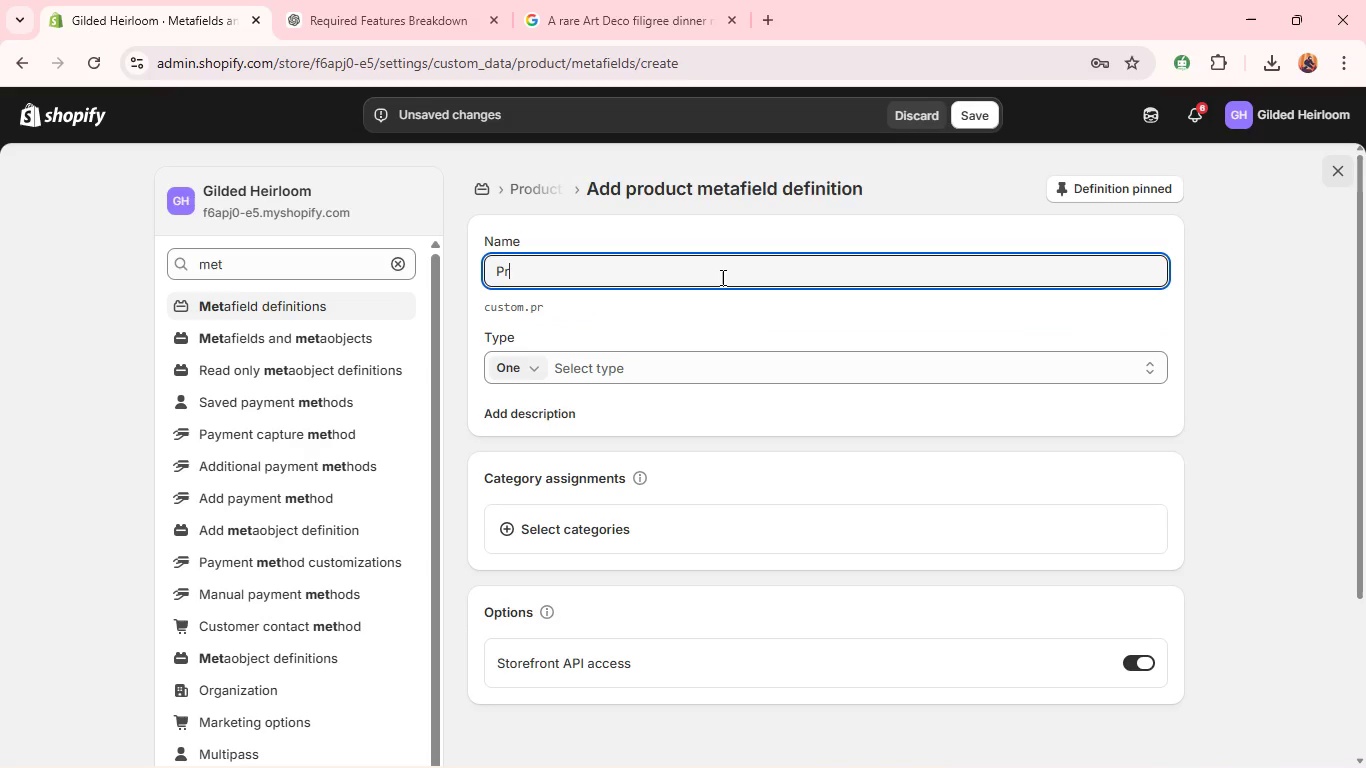 
type(Primary Gemstone )
 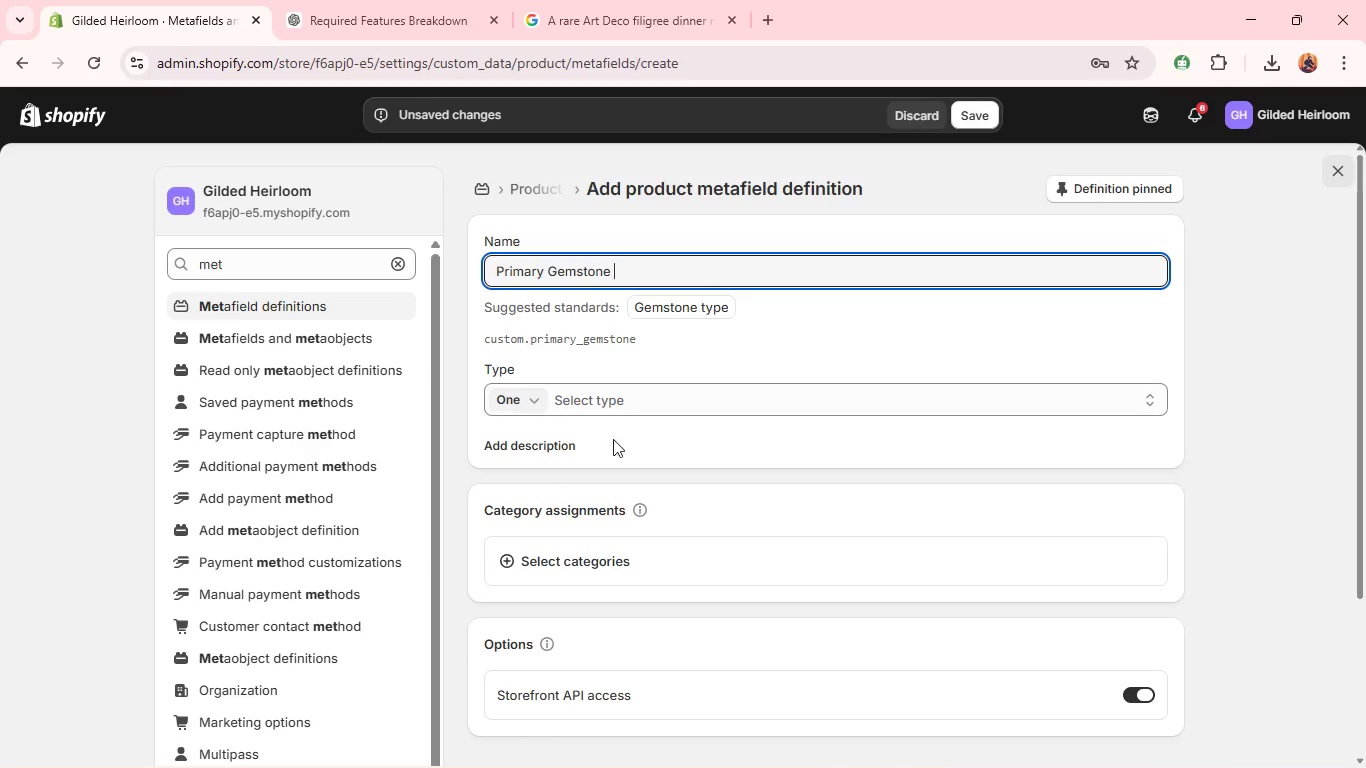 
left_click([526, 394])
 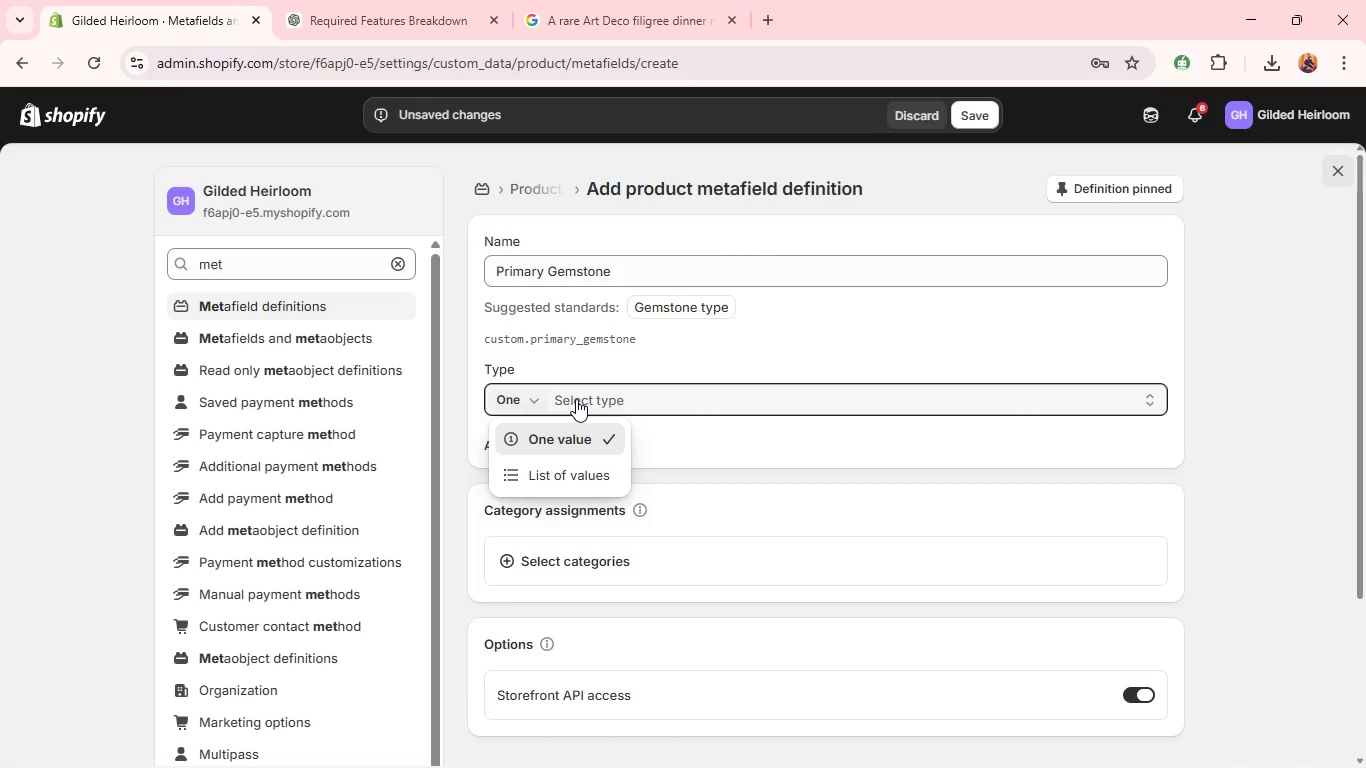 
left_click([576, 399])
 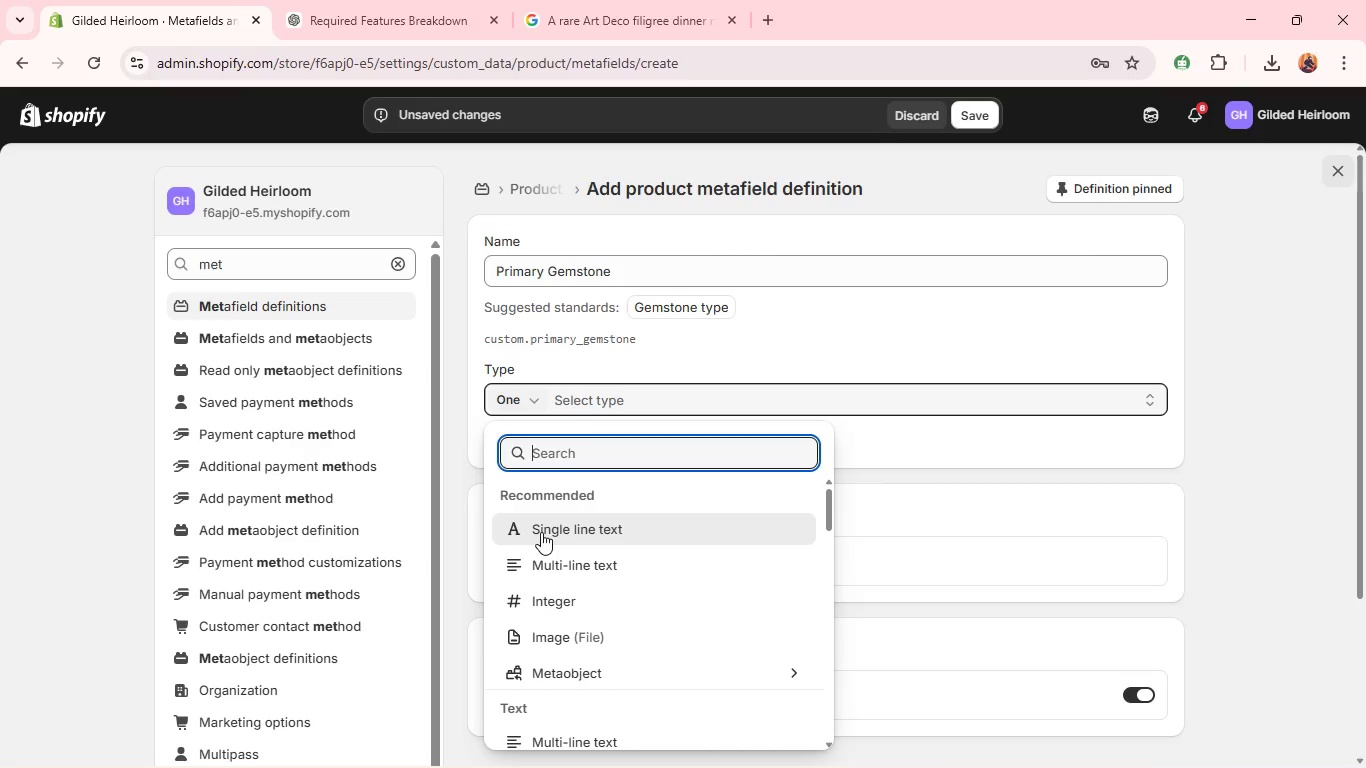 
left_click([541, 532])
 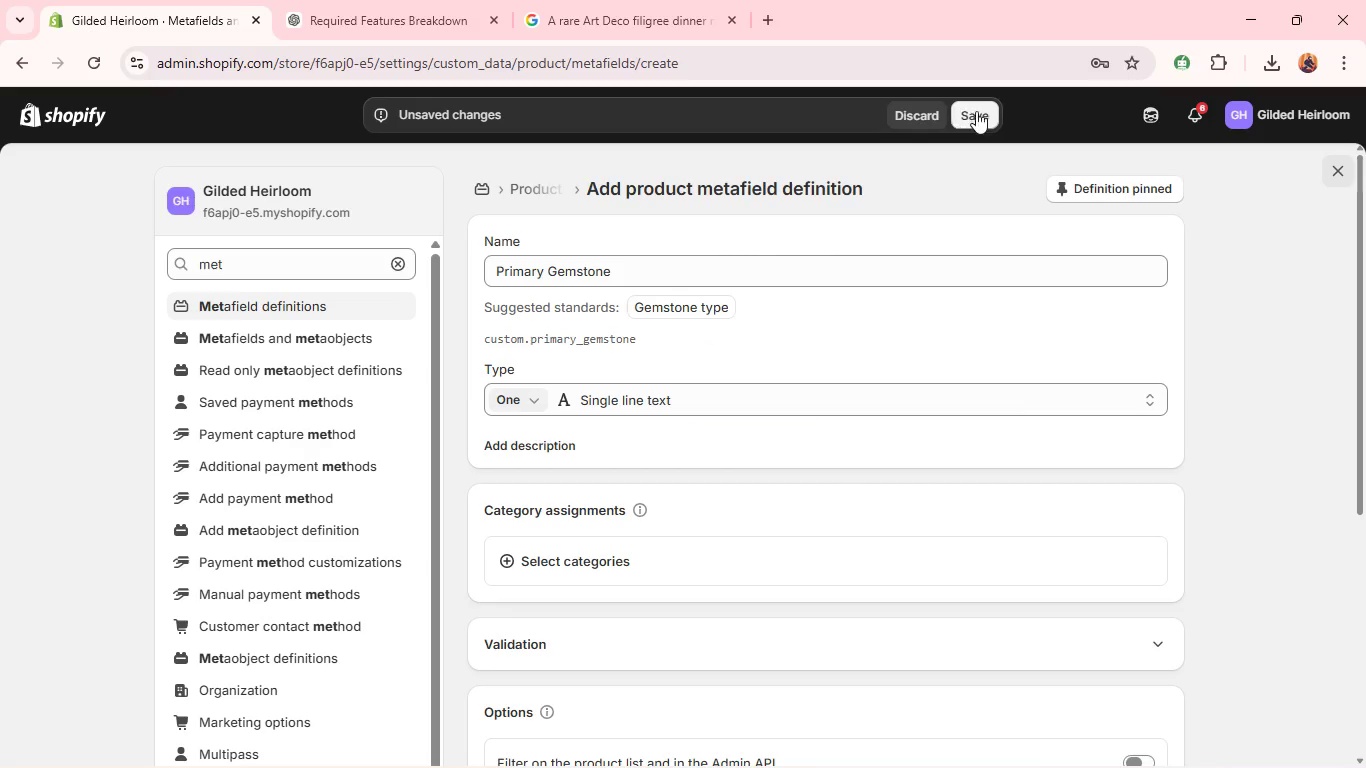 
left_click([977, 112])
 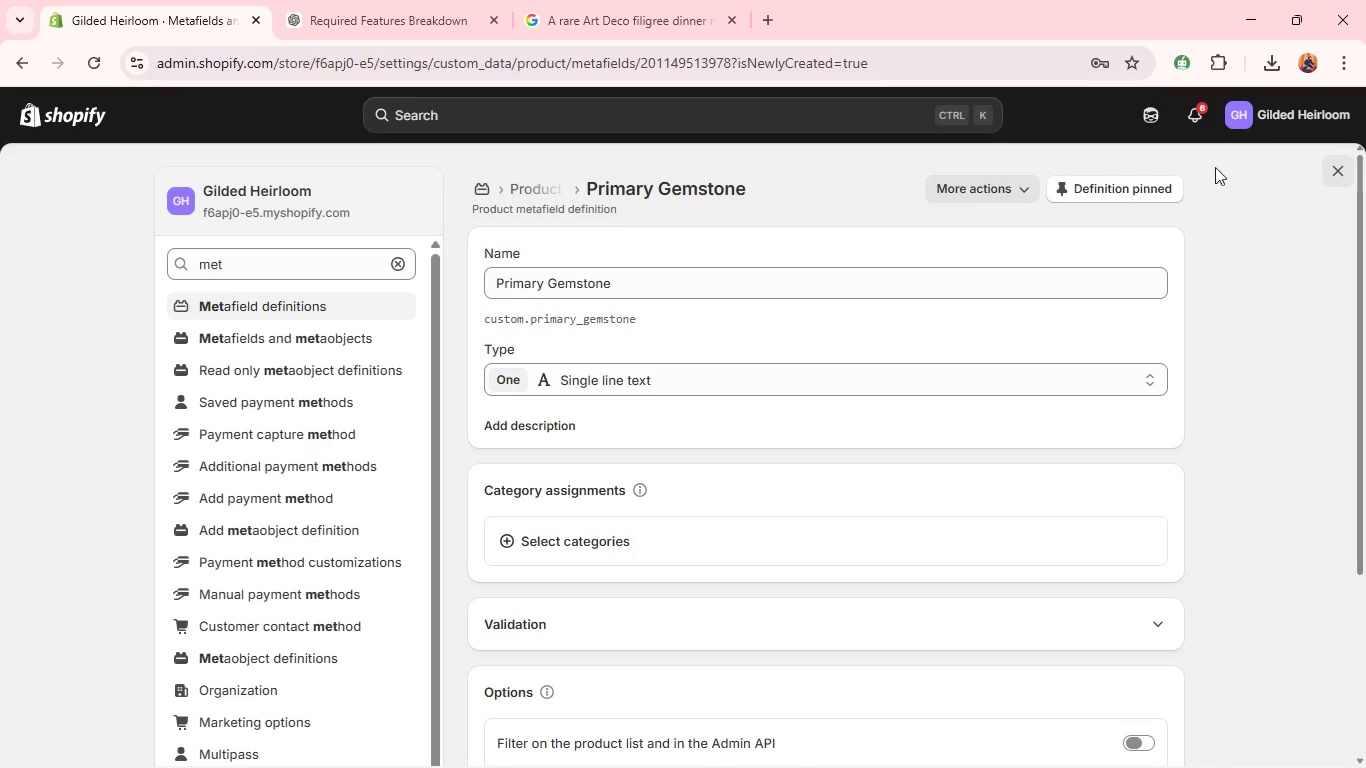 
wait(5.44)
 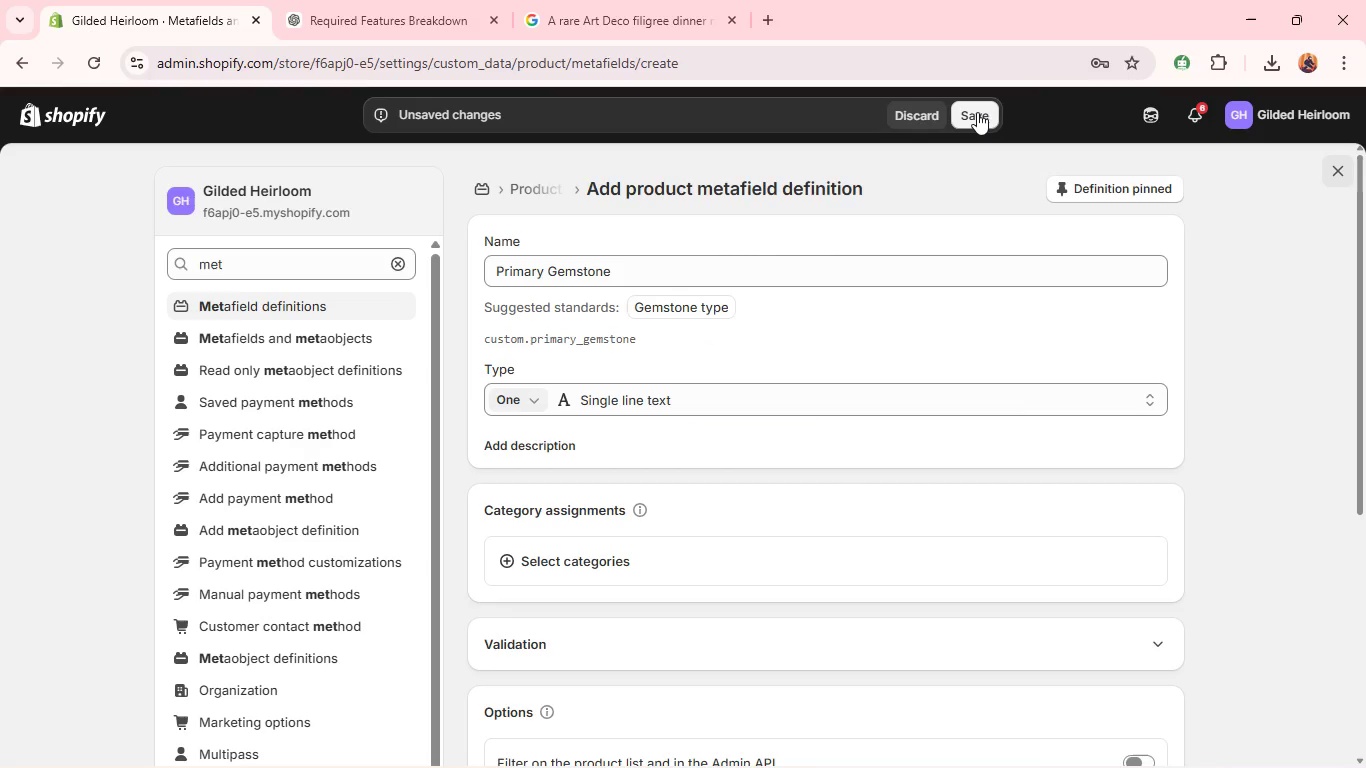 
left_click([1339, 175])
 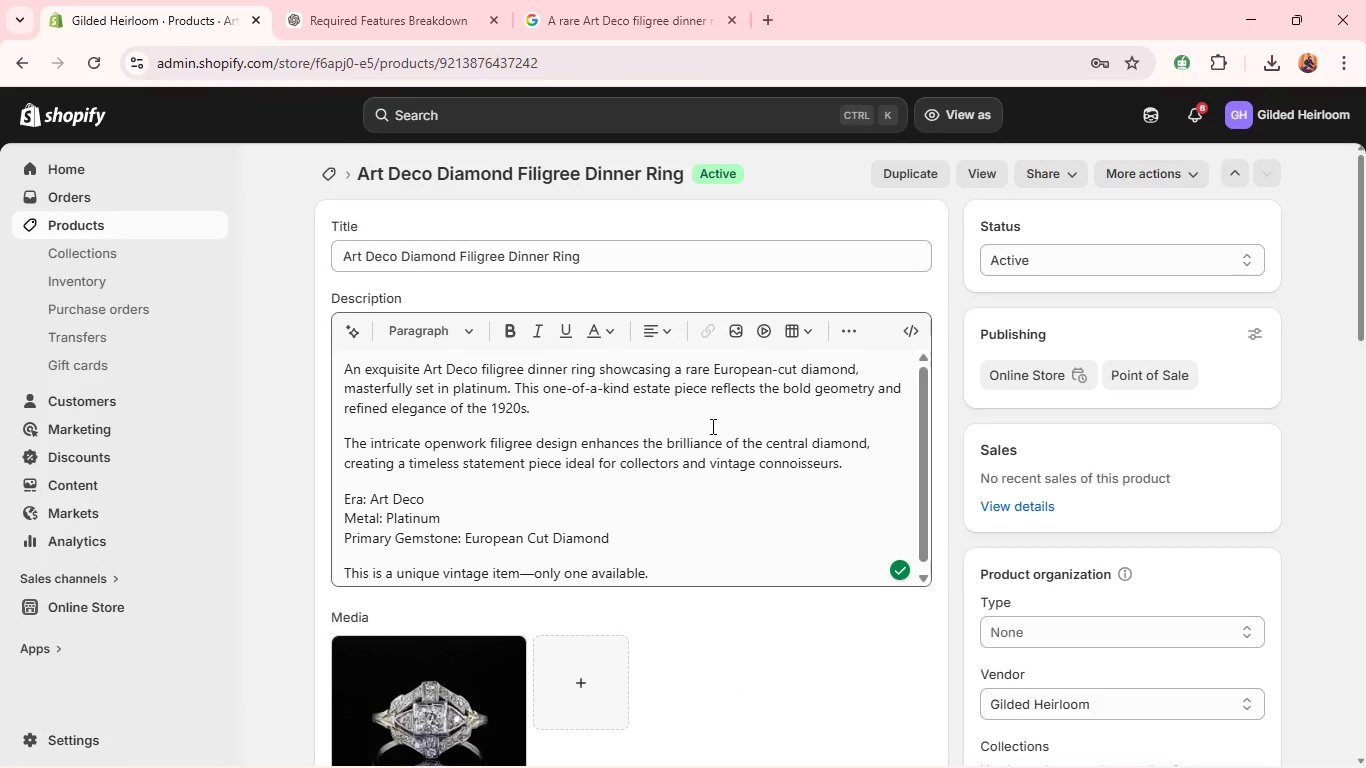 
wait(13.78)
 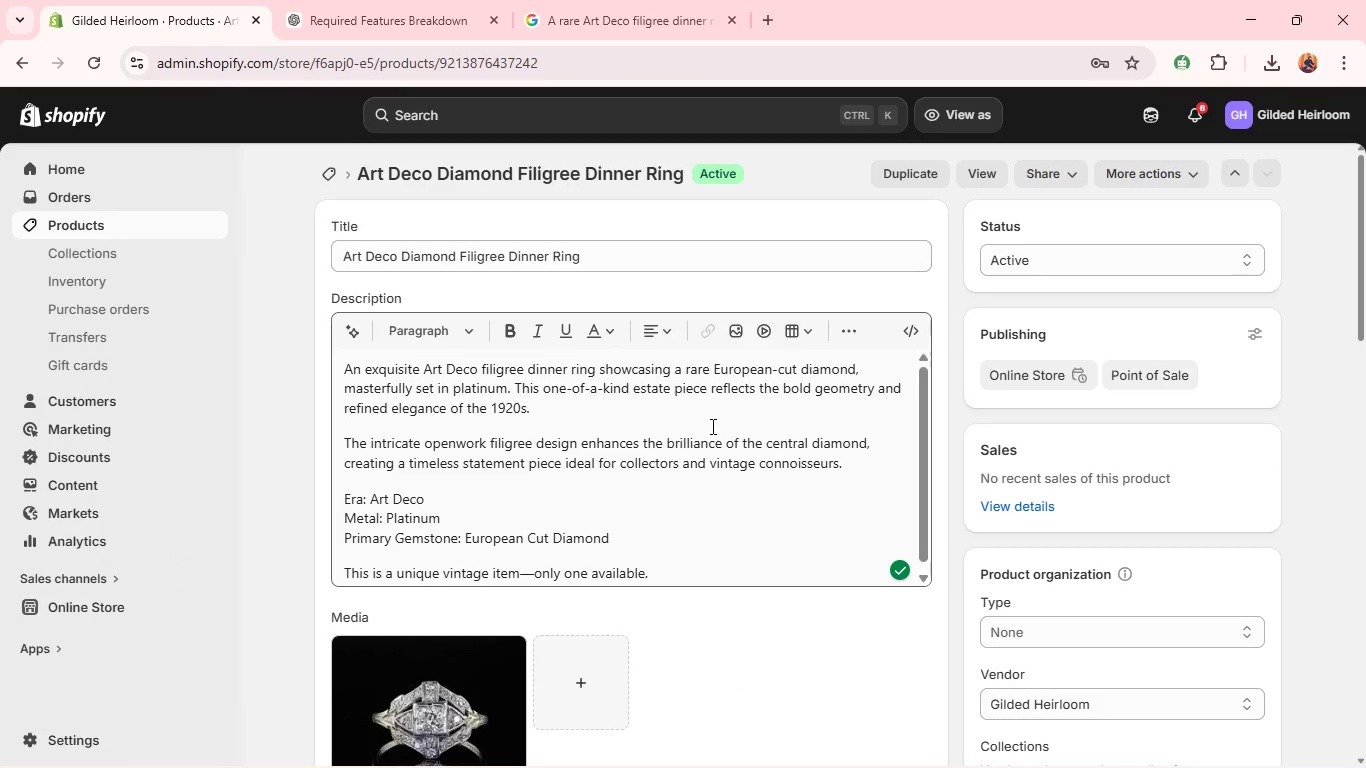 
left_click([1031, 632])
 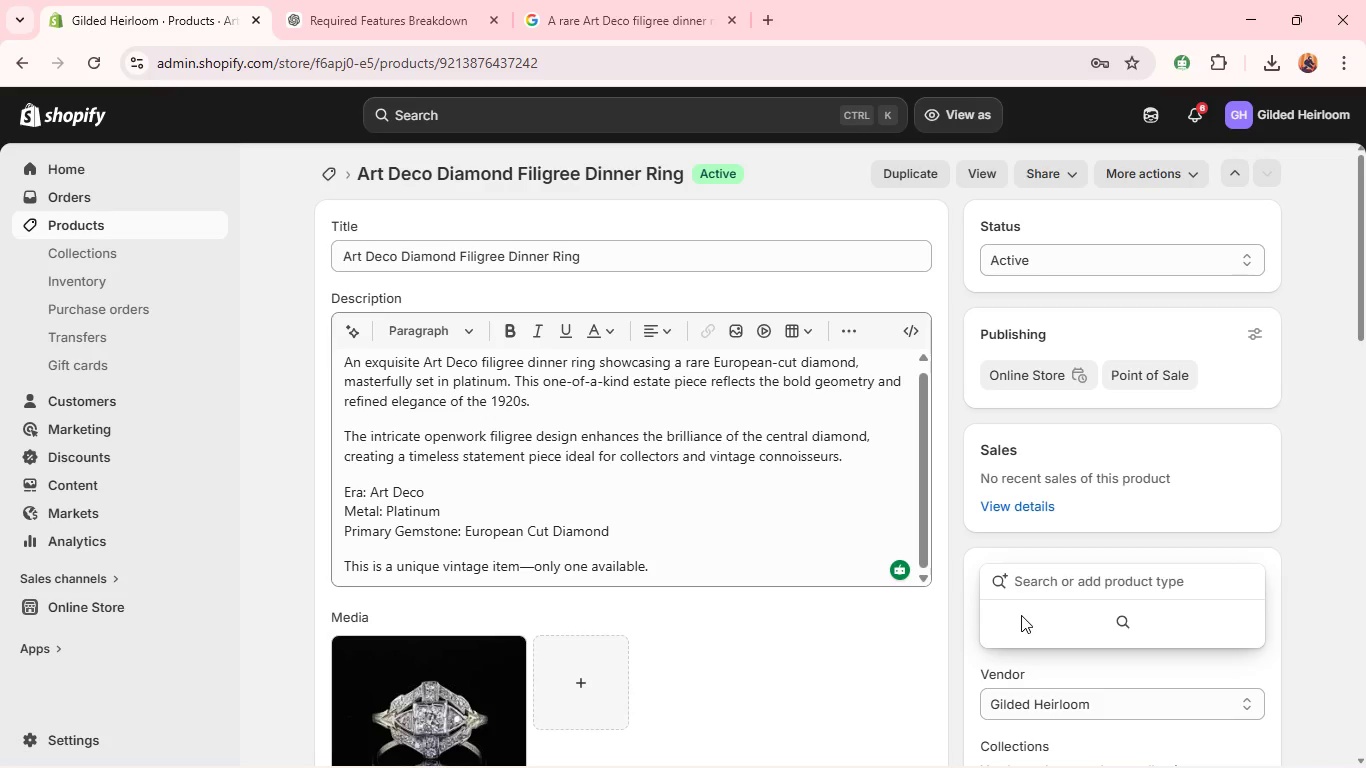 
type(Ring)
 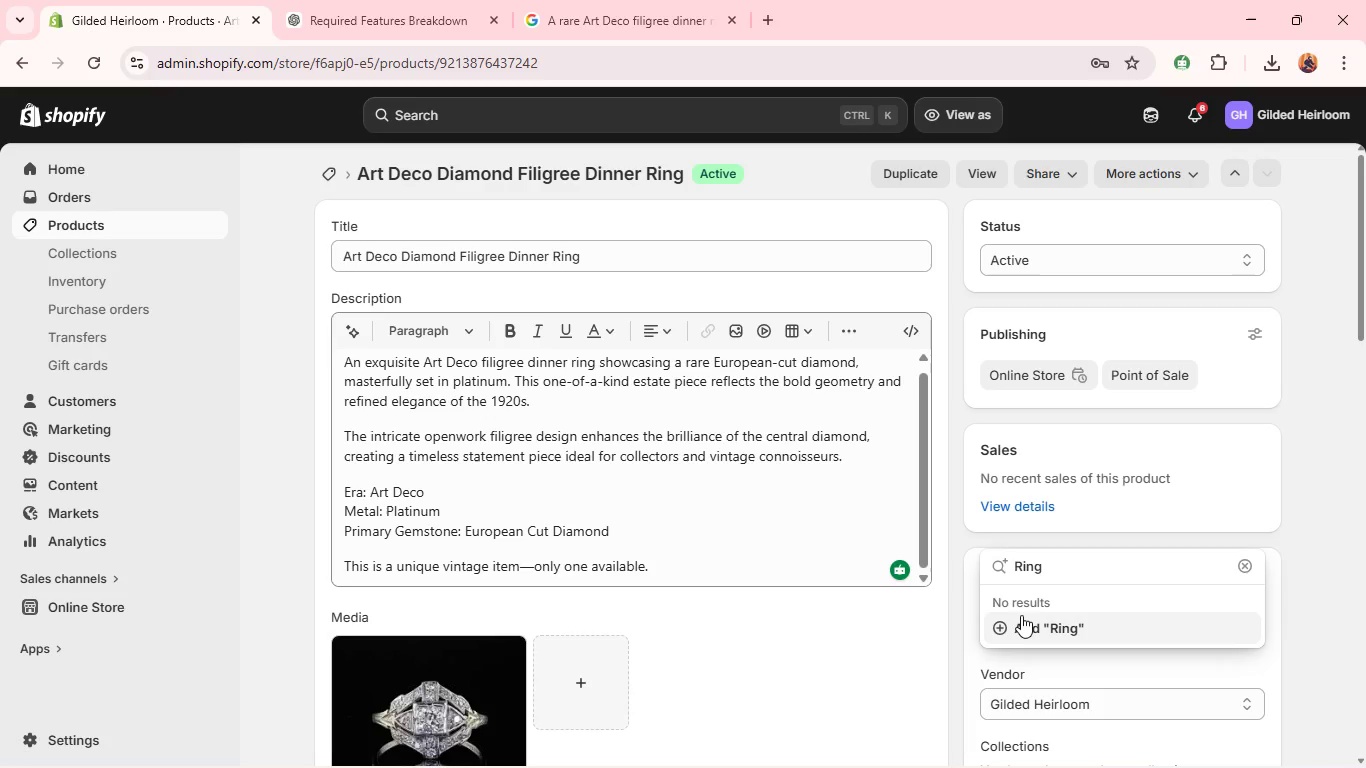 
left_click([1021, 615])
 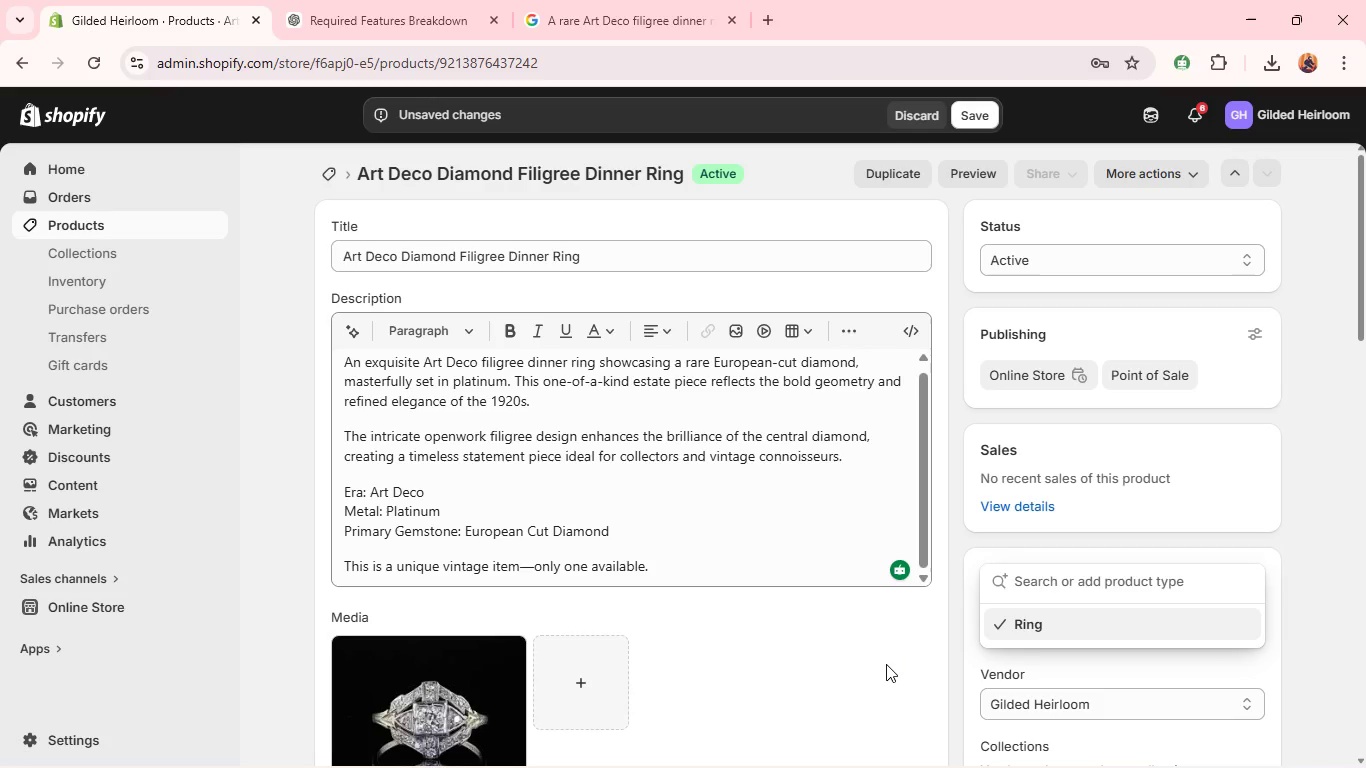 
left_click([886, 664])
 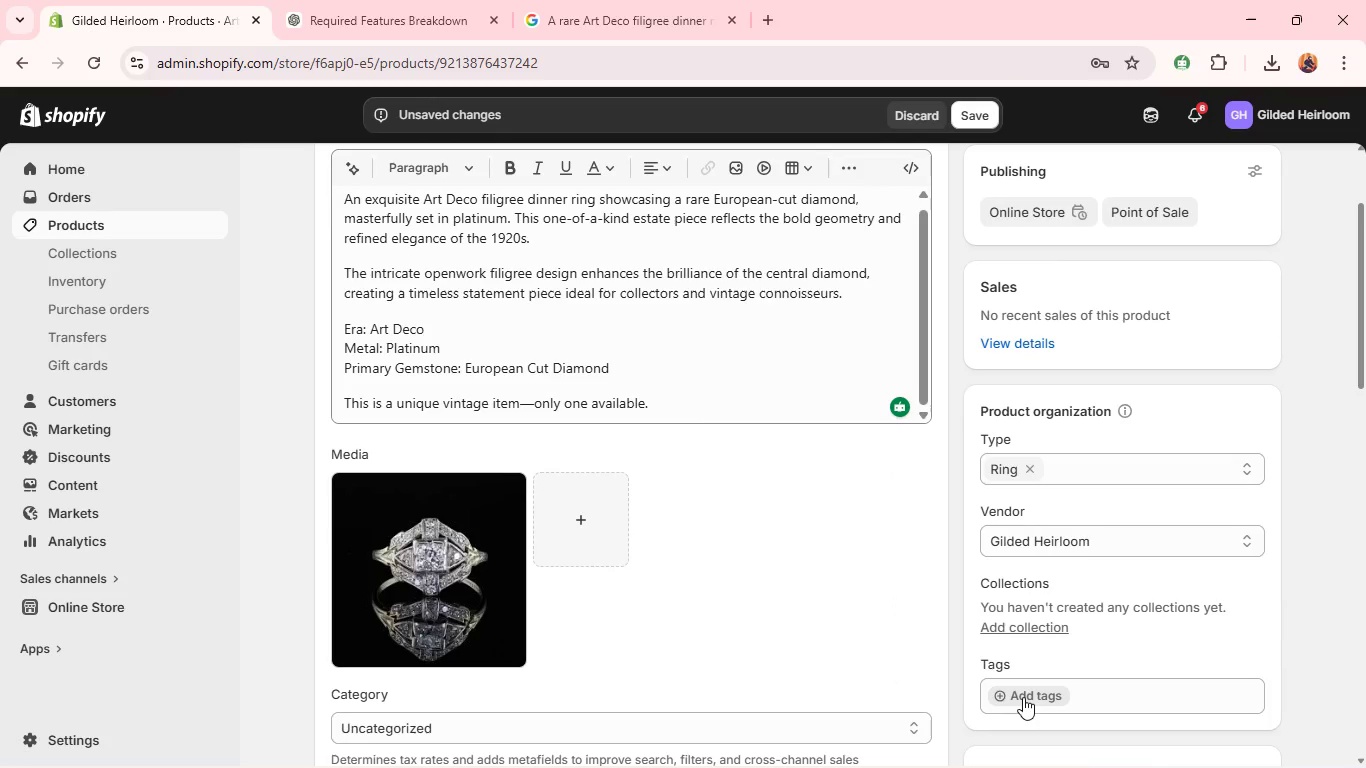 
left_click([1023, 697])
 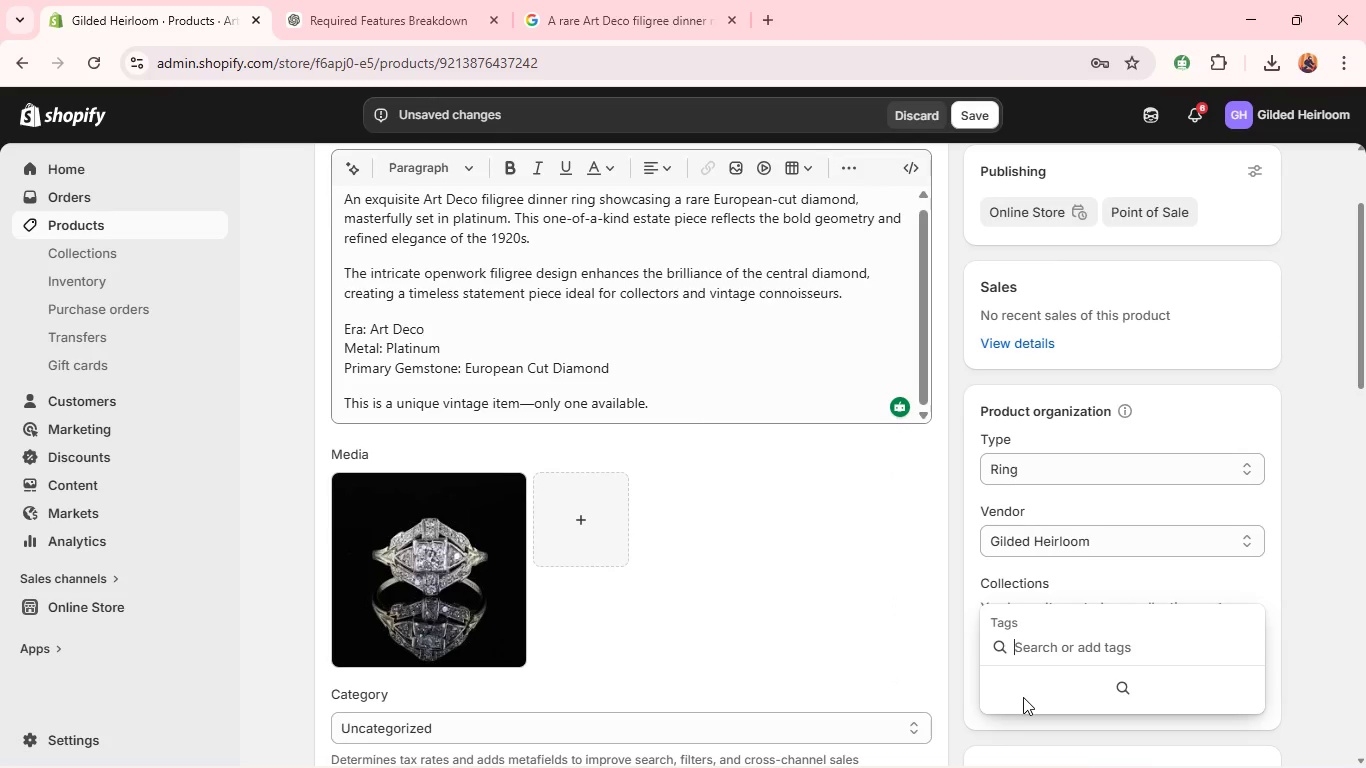 
type(Art Deco)
 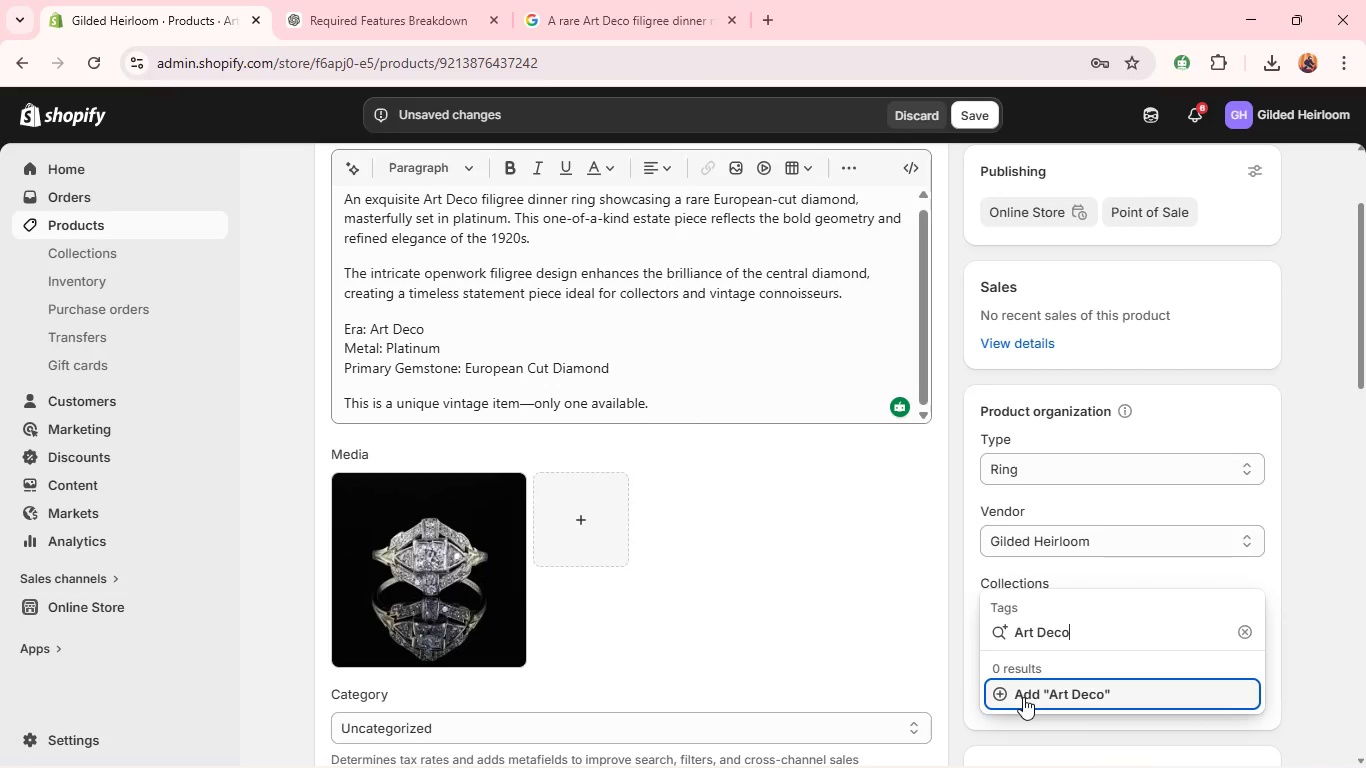 
key(Enter)
 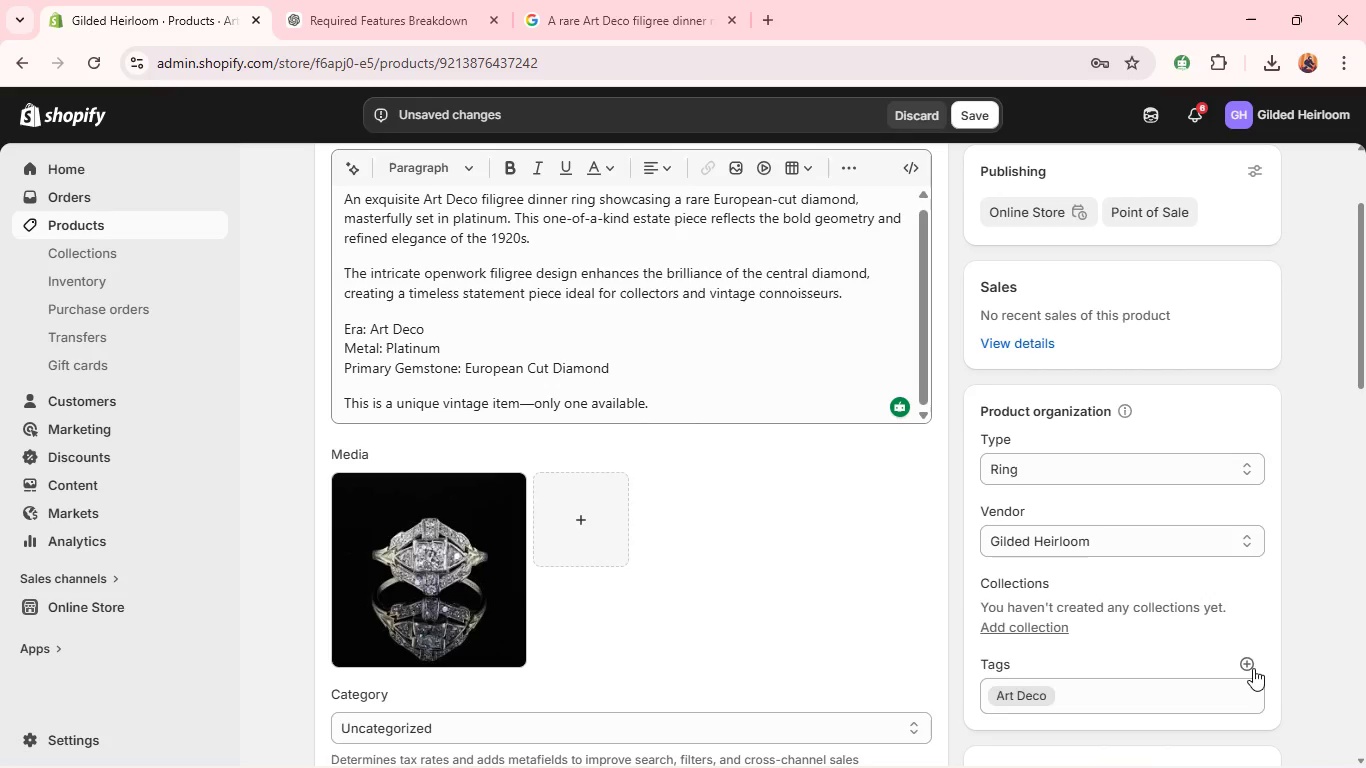 
left_click([1253, 668])
 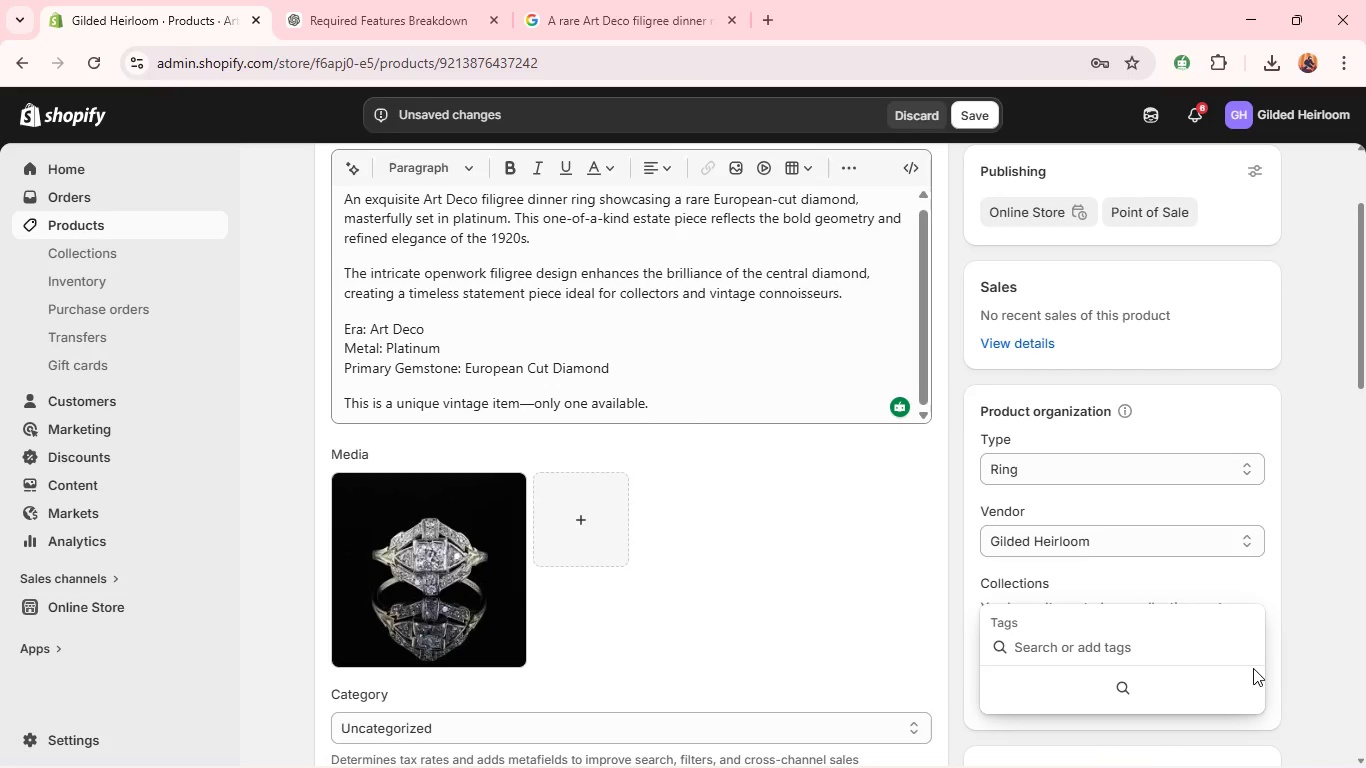 
type(Platinum)
 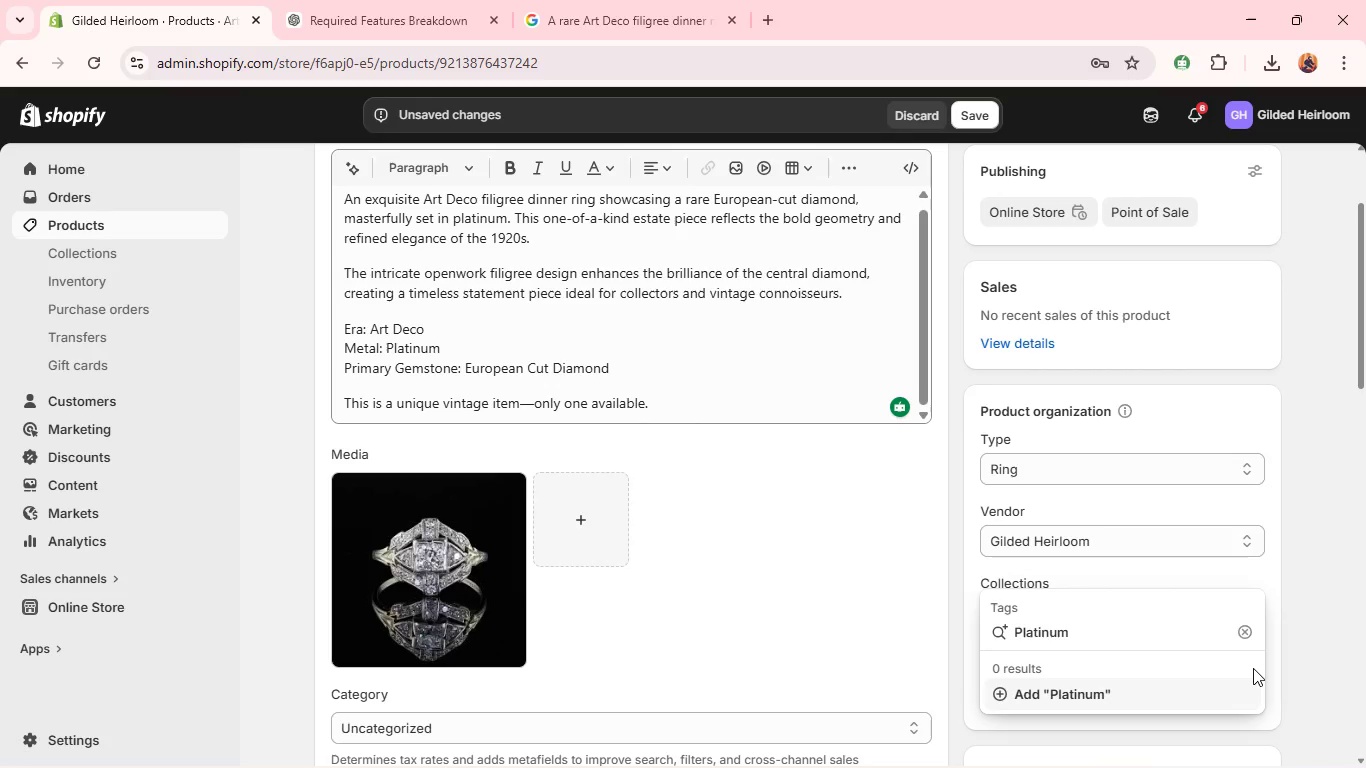 
key(Enter)
 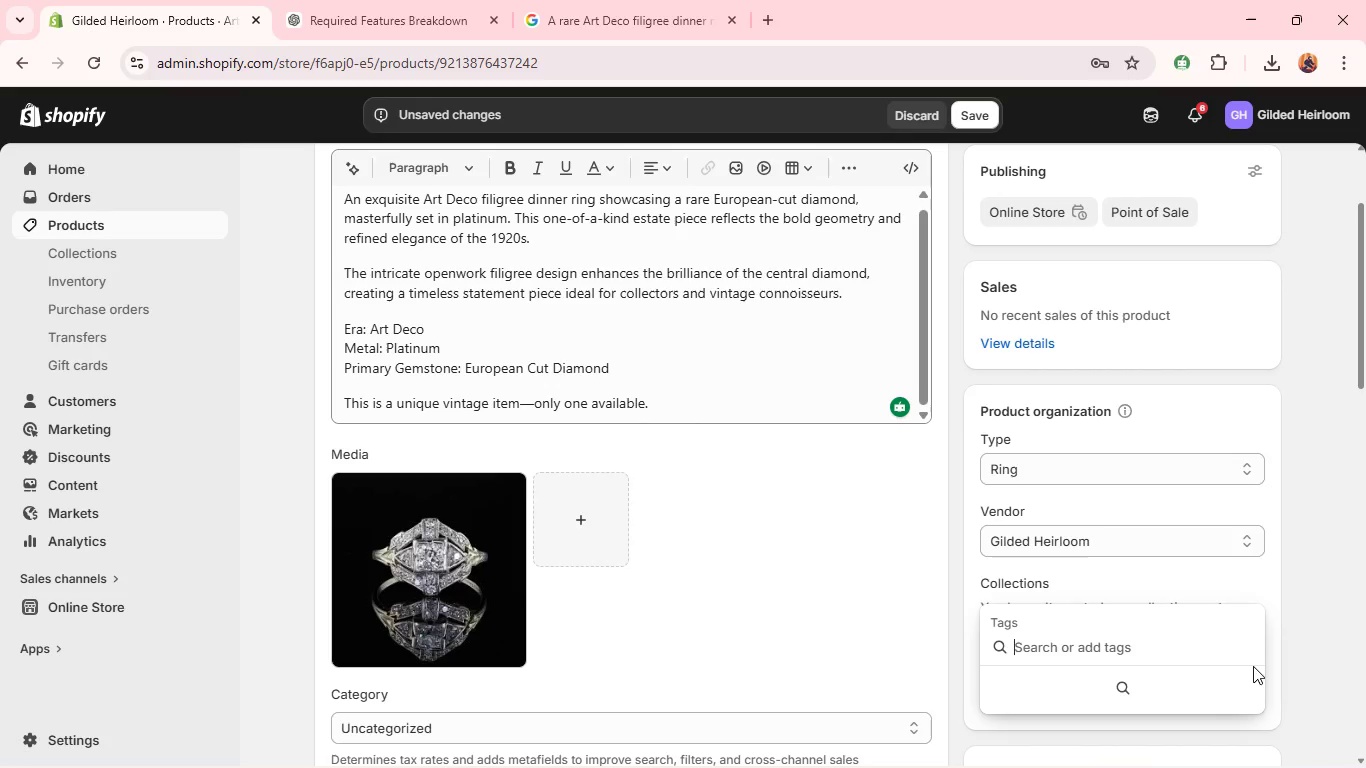 
left_click([1253, 666])
 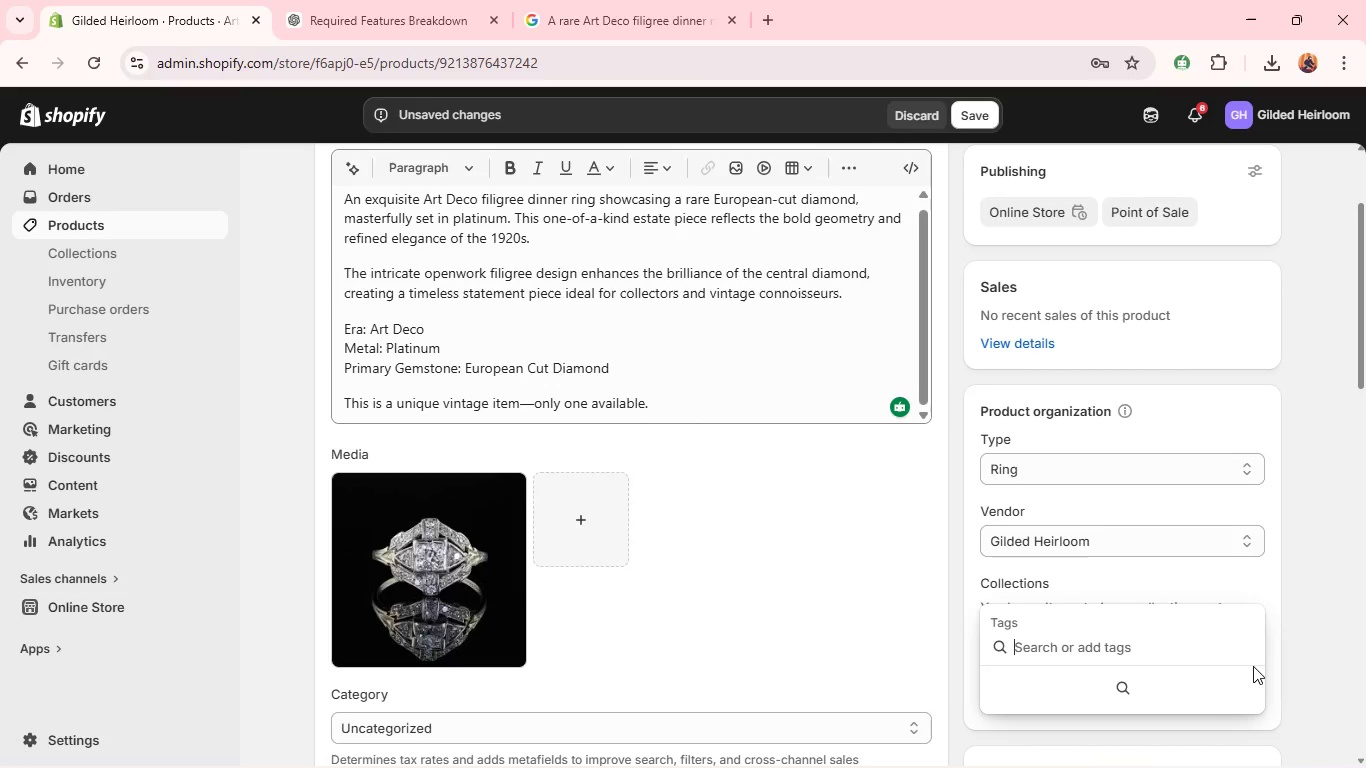 
type(Diamond)
 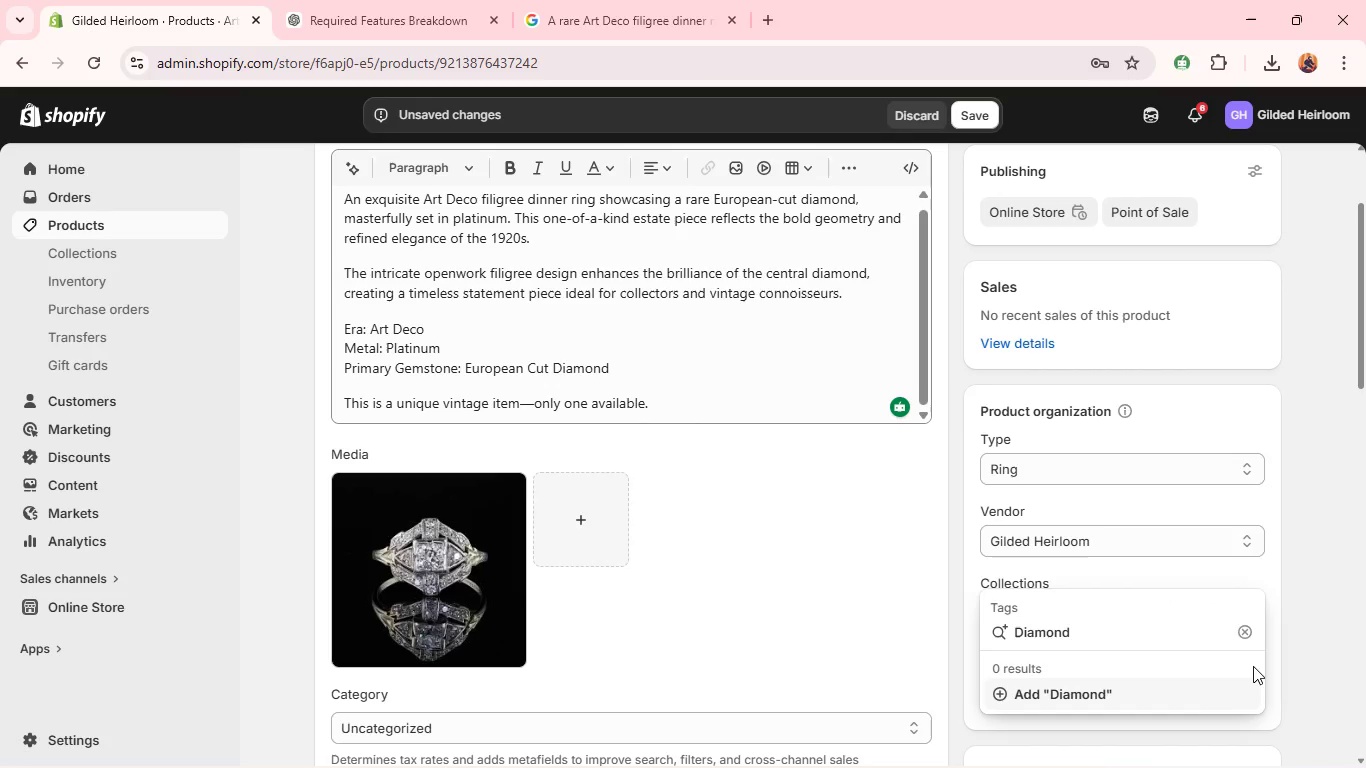 
key(Enter)
 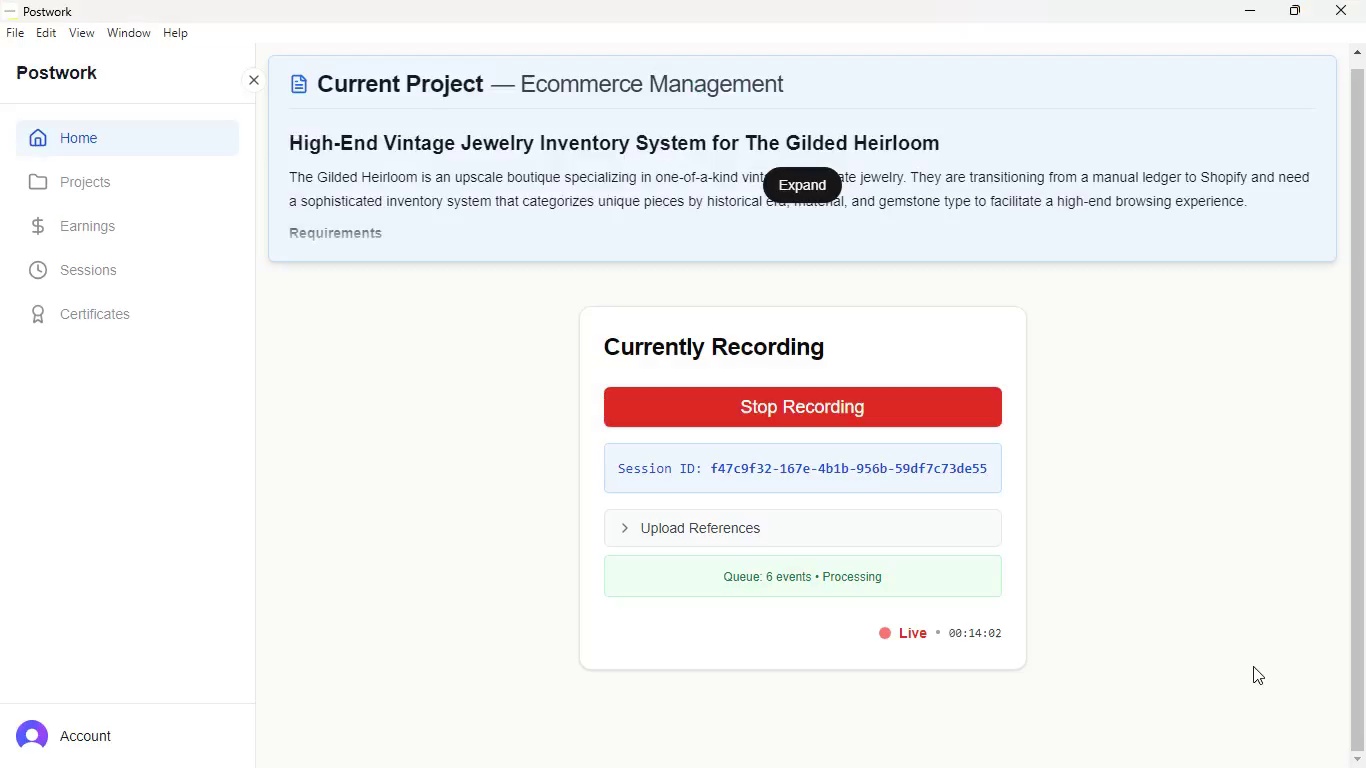 
key(Alt+Tab)